 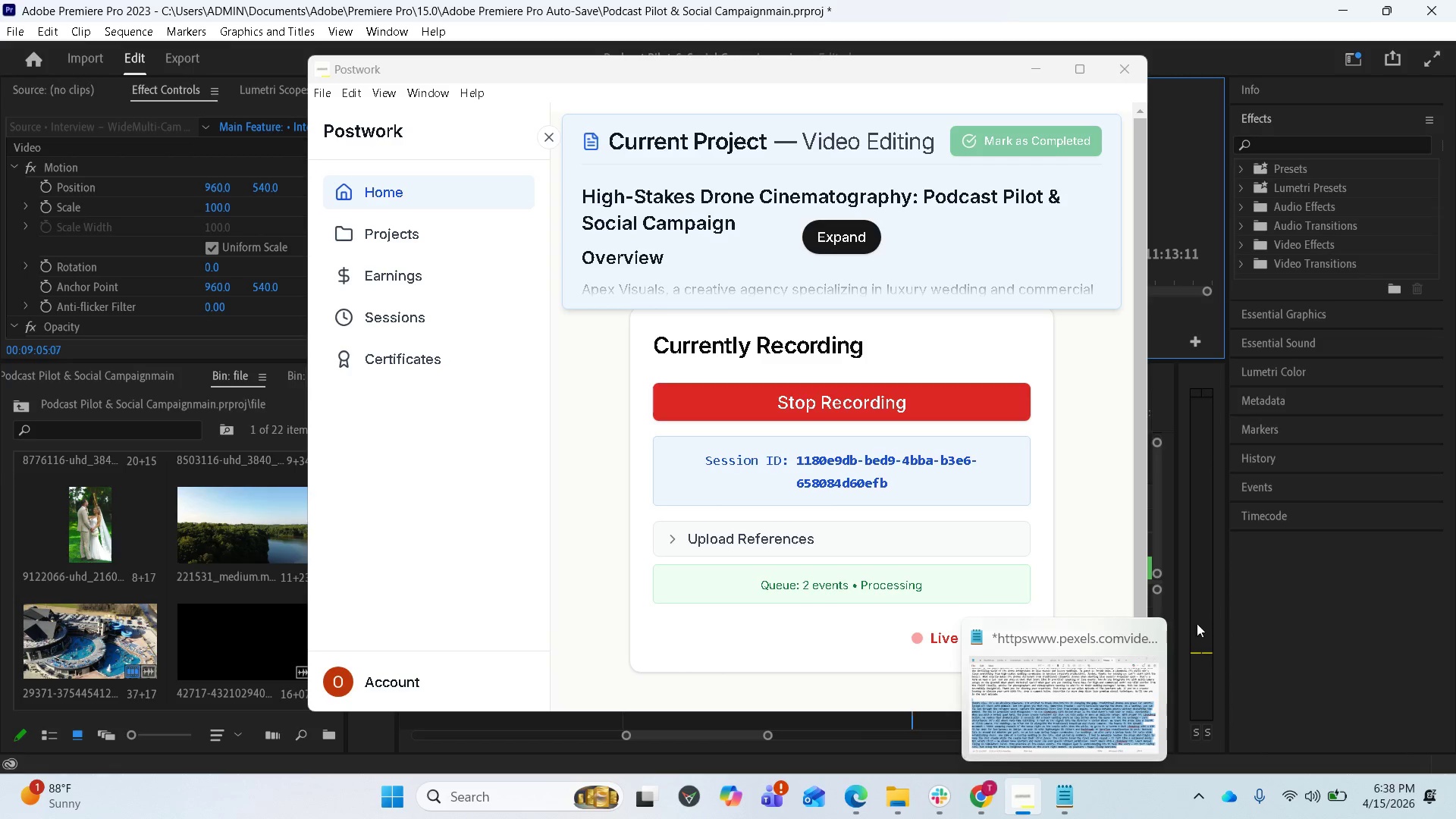 
left_click_drag(start_coordinate=[1301, 625], to_coordinate=[576, 760])
 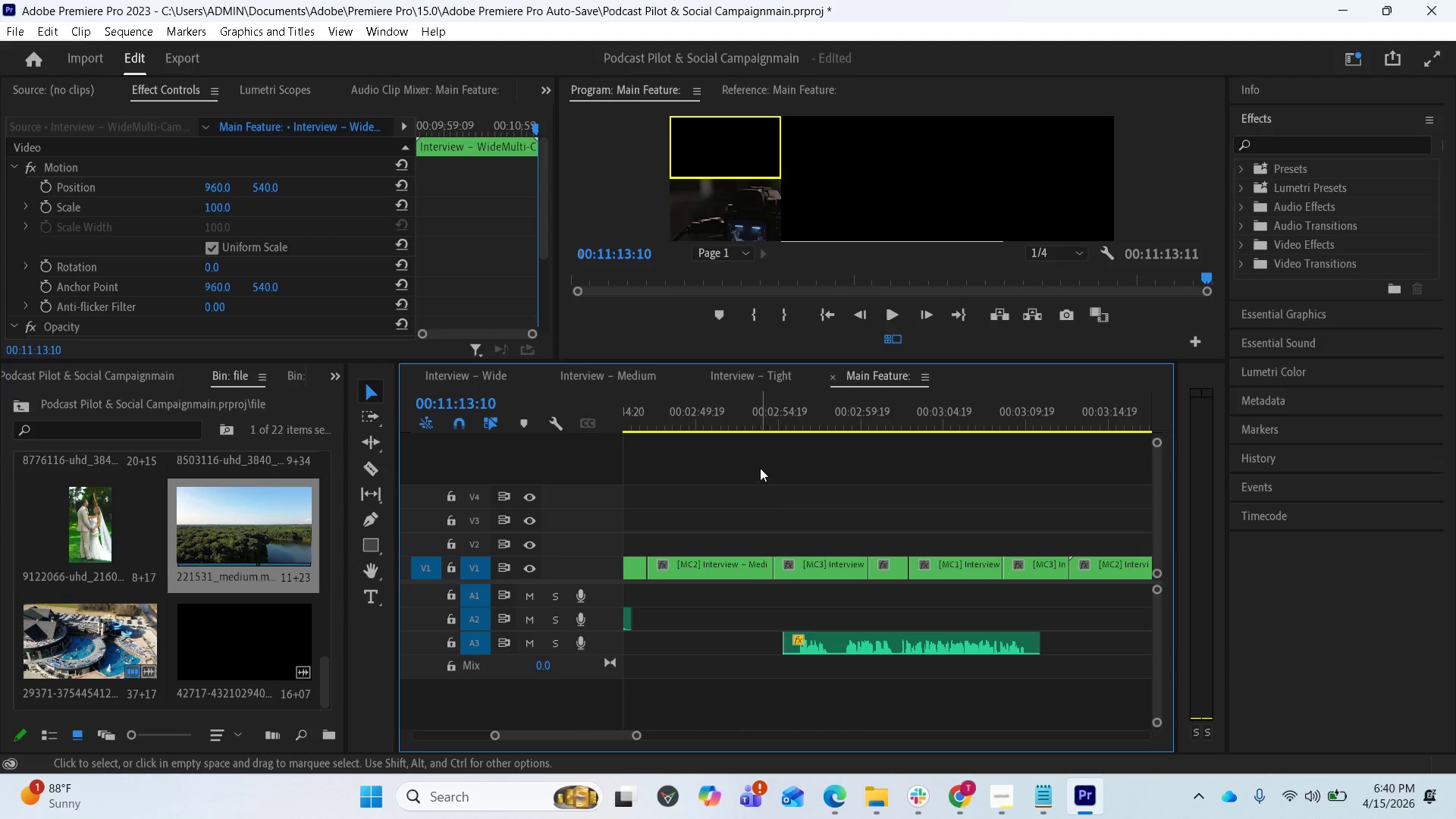 
wait(70.34)
 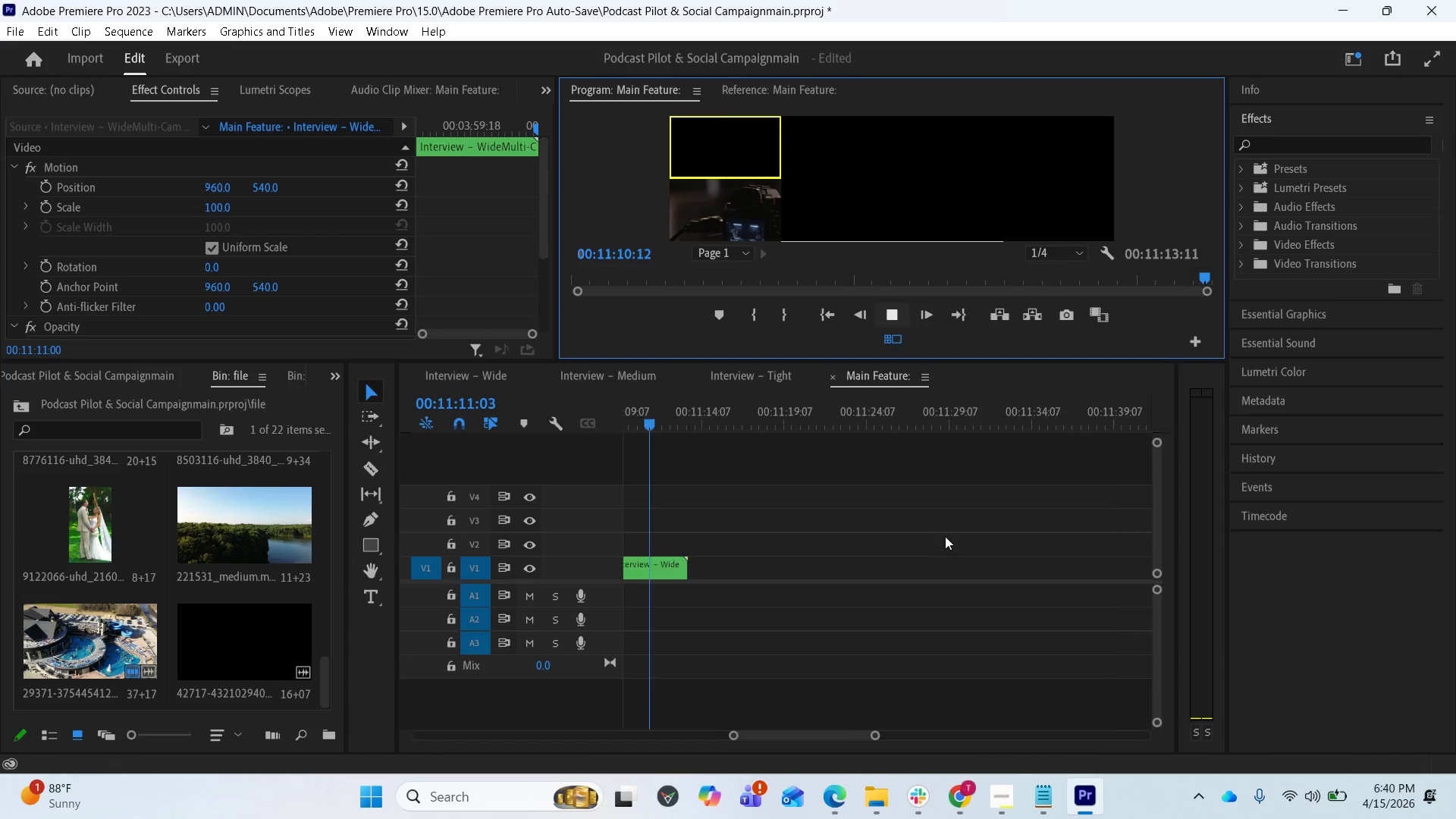 
scroll: coordinate [945, 536], scroll_direction: up, amount: 43.0
 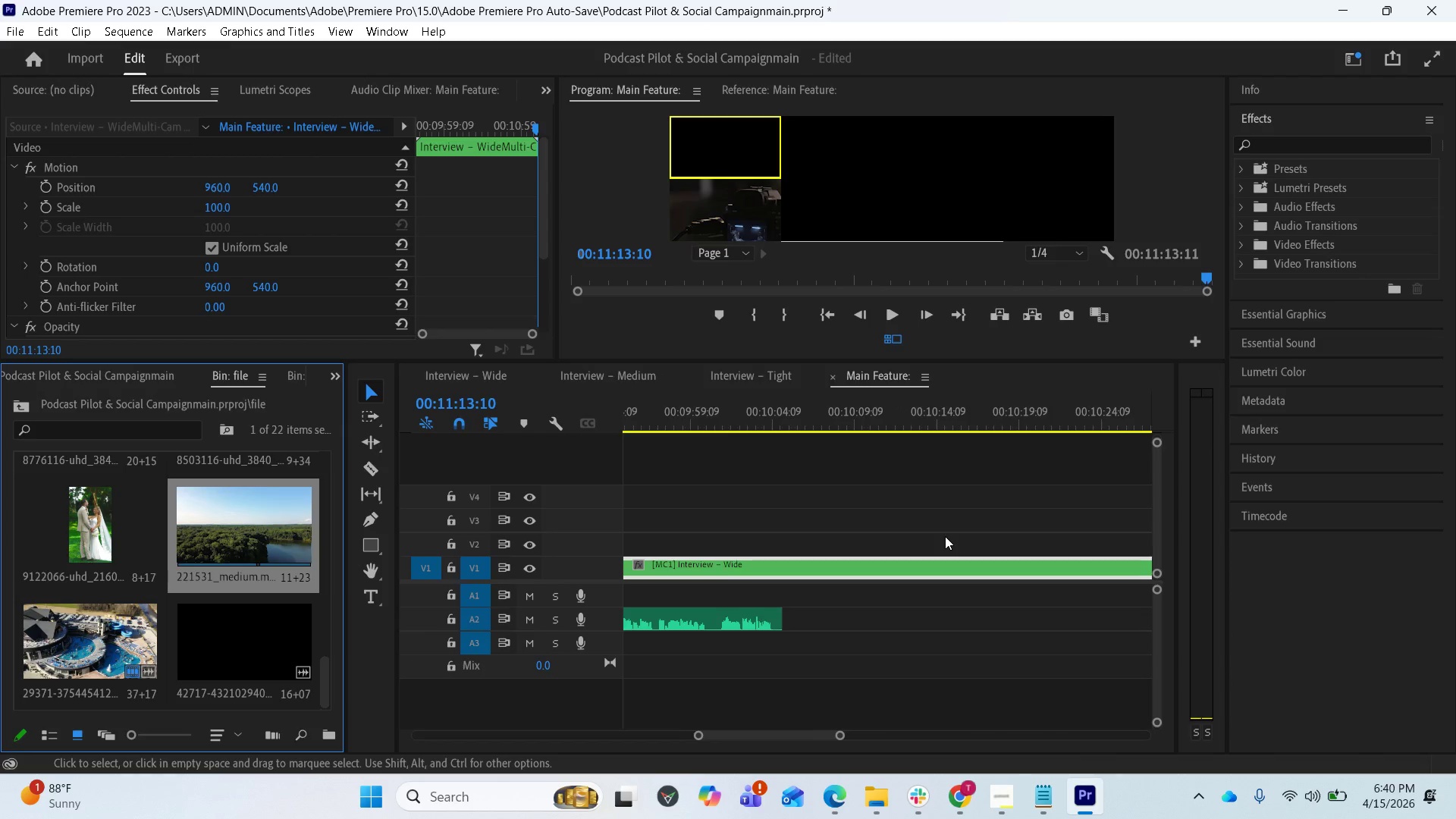 
scroll: coordinate [921, 565], scroll_direction: down, amount: 25.0
 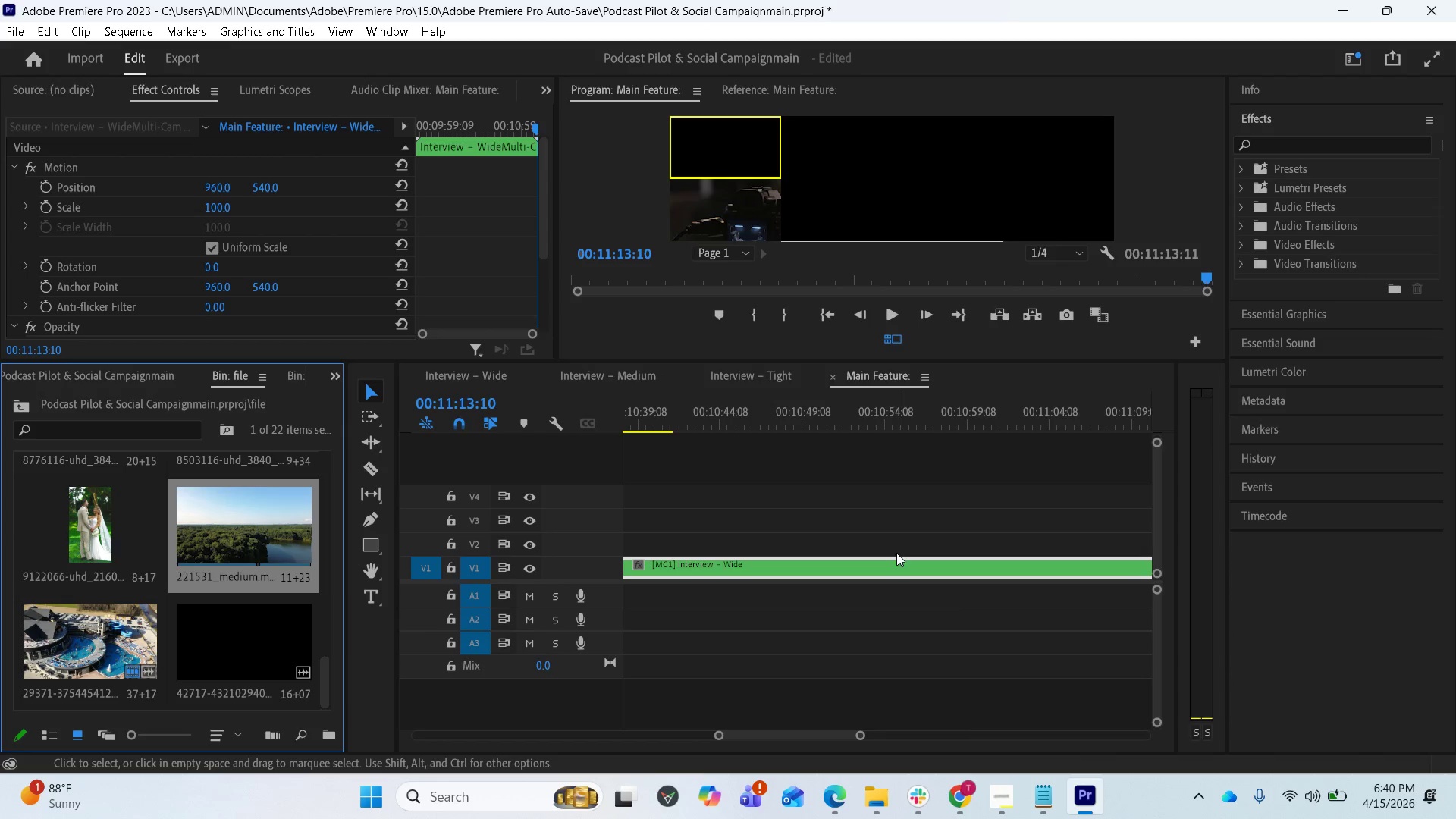 
scroll: coordinate [830, 550], scroll_direction: up, amount: 133.0
 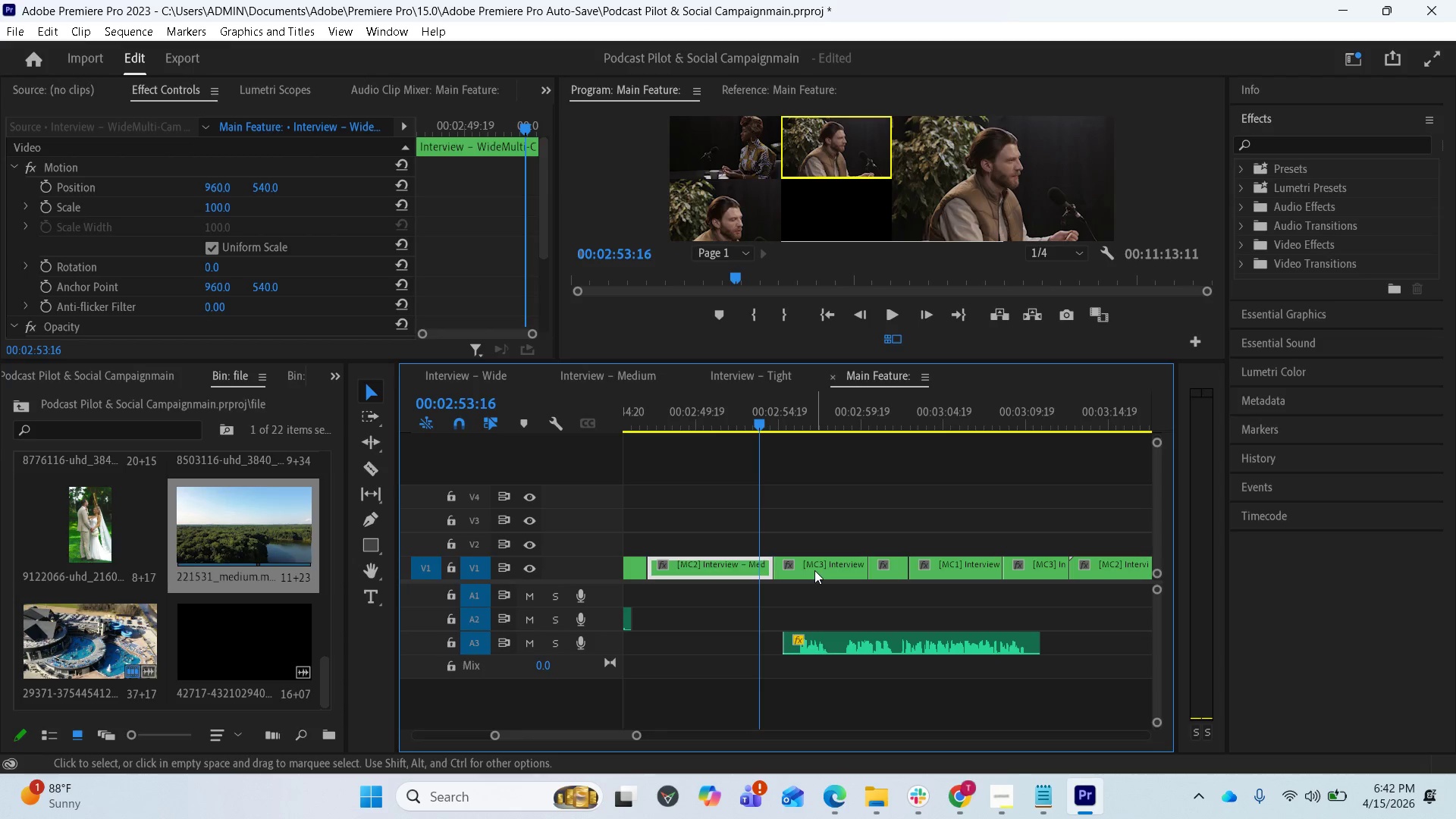 
wait(117.95)
 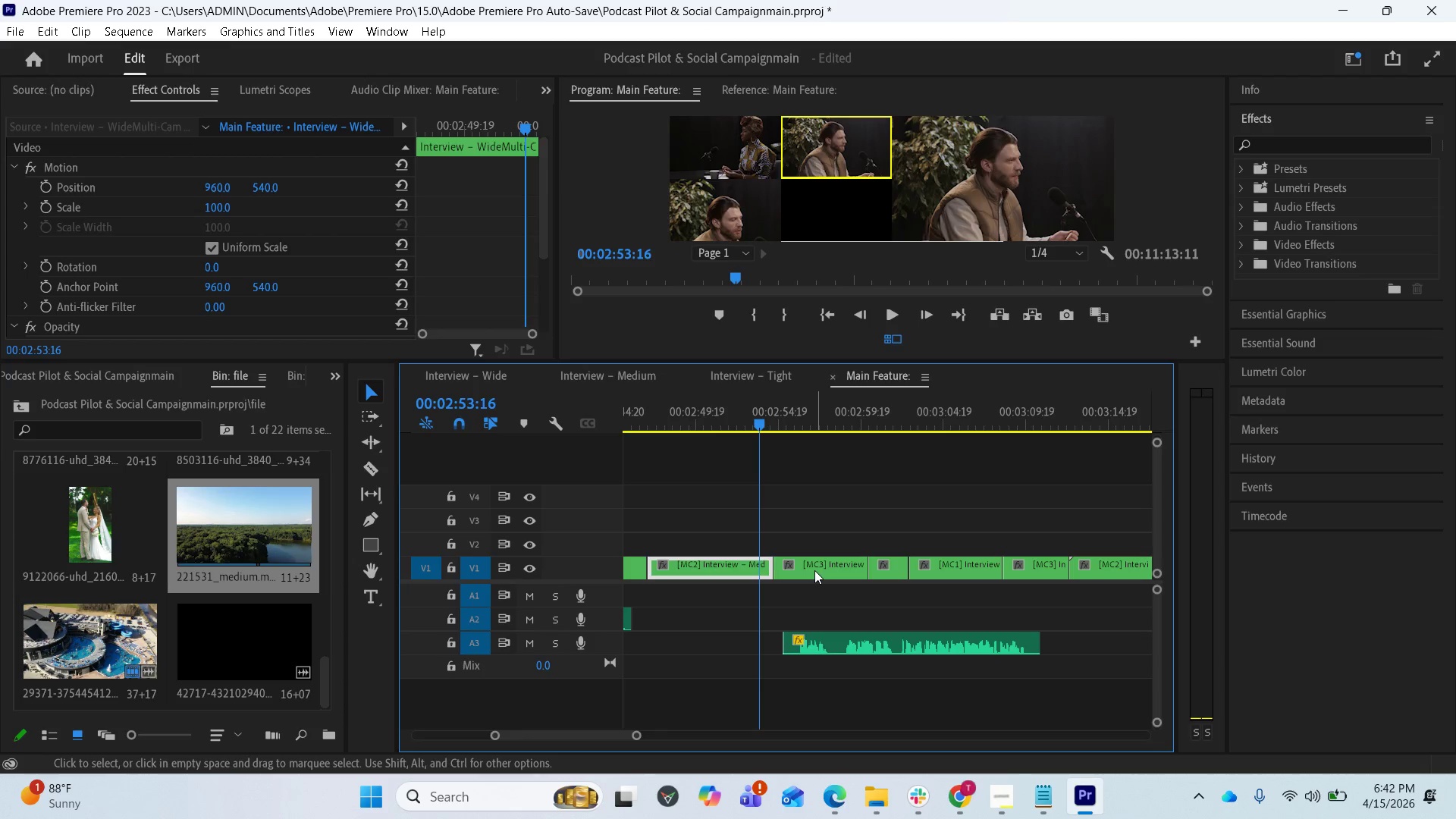 
left_click_drag(start_coordinate=[761, 425], to_coordinate=[667, 409])
 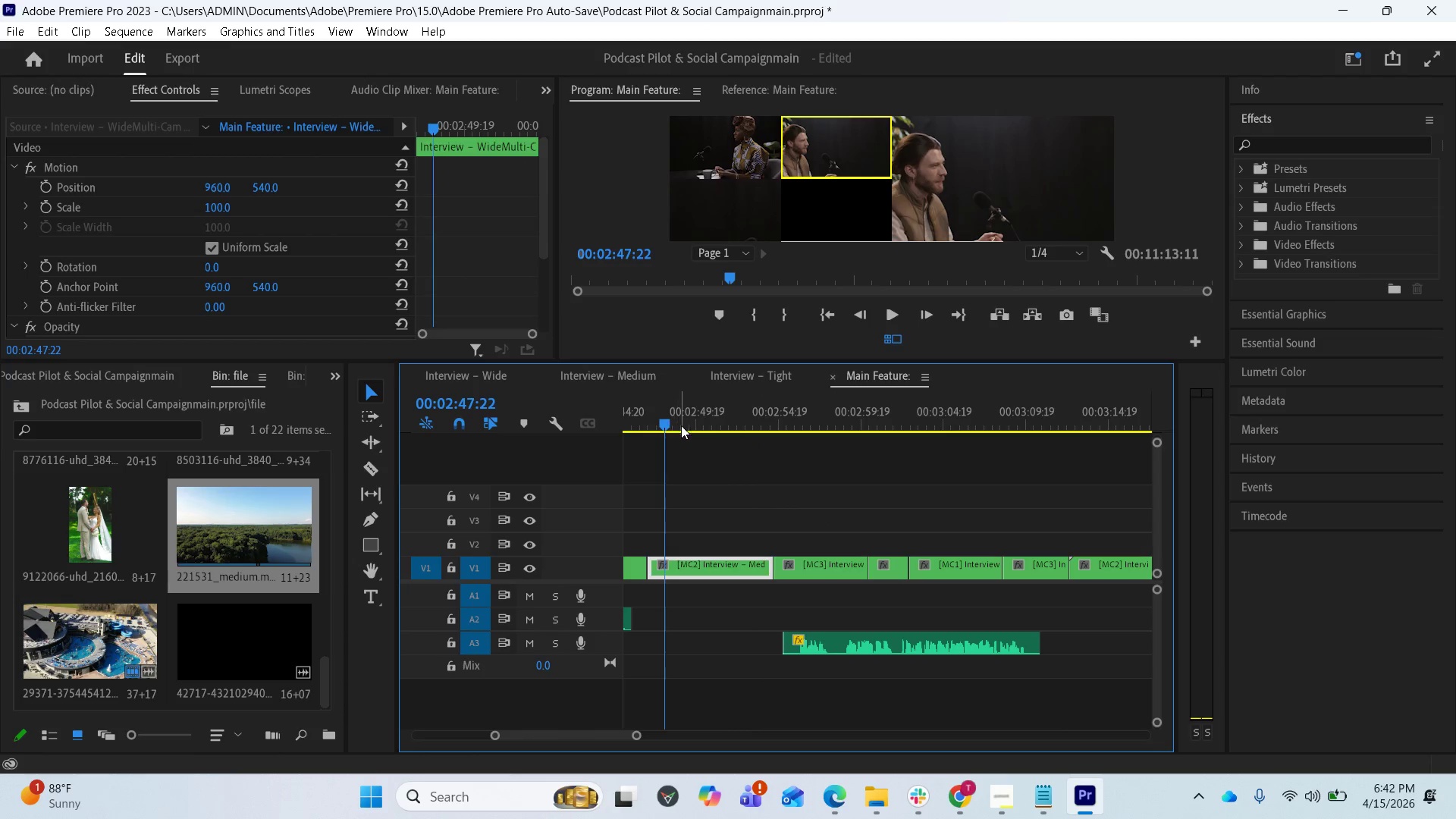 
scroll: coordinate [755, 582], scroll_direction: up, amount: 7.0
 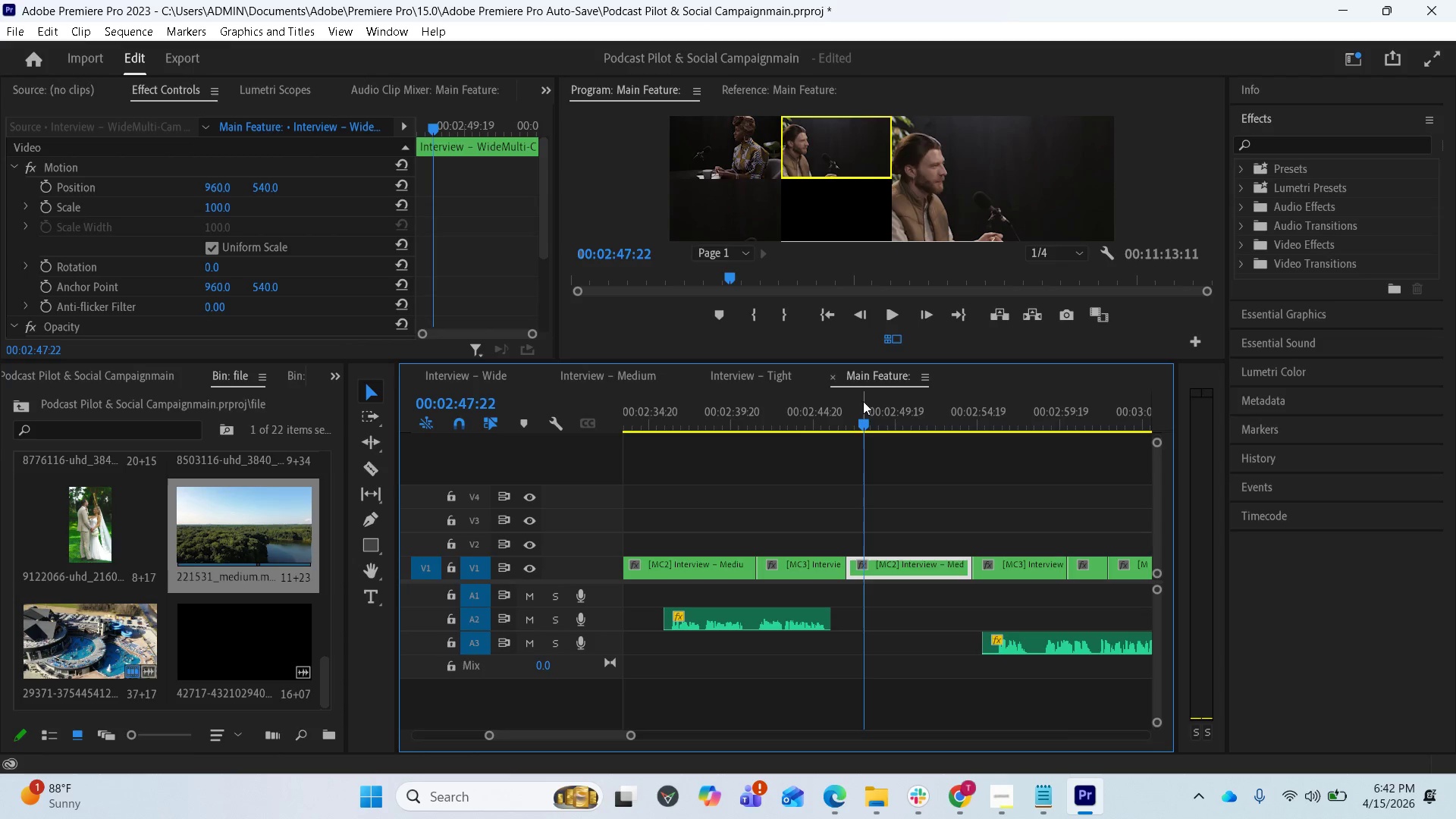 
scroll: coordinate [957, 557], scroll_direction: down, amount: 6.0
 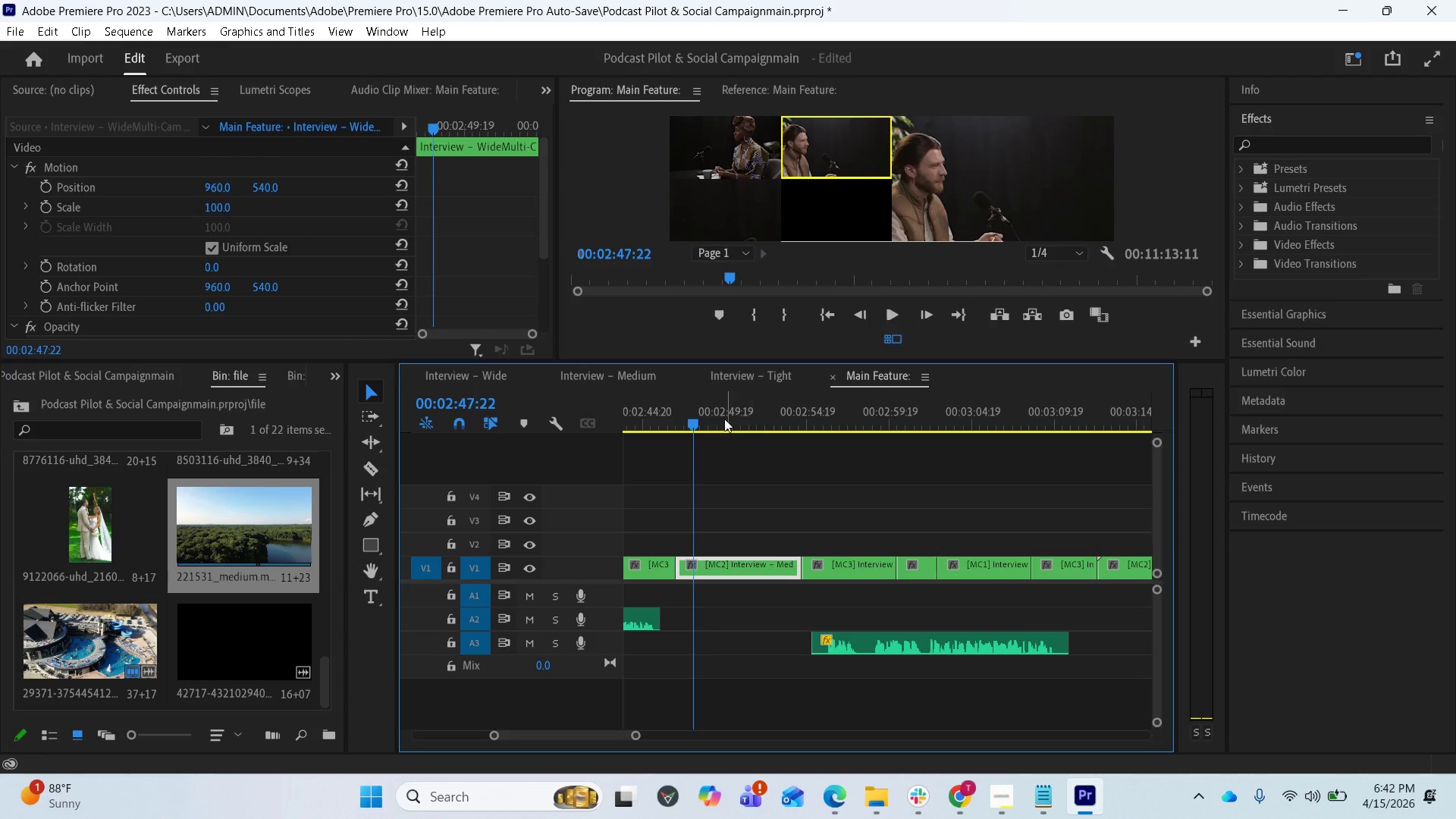 
left_click_drag(start_coordinate=[696, 422], to_coordinate=[1068, 438])
 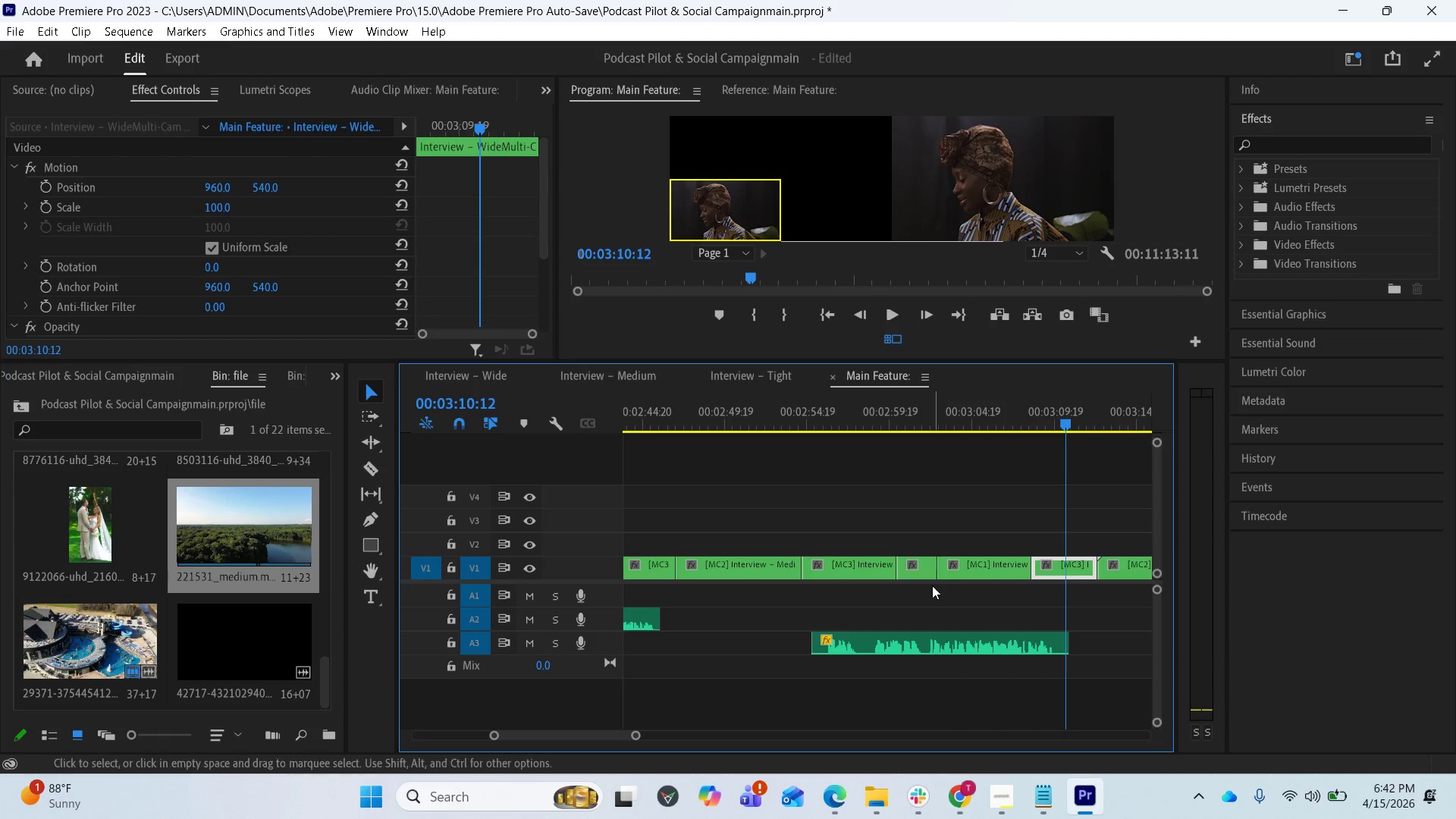 
scroll: coordinate [937, 583], scroll_direction: down, amount: 7.0
 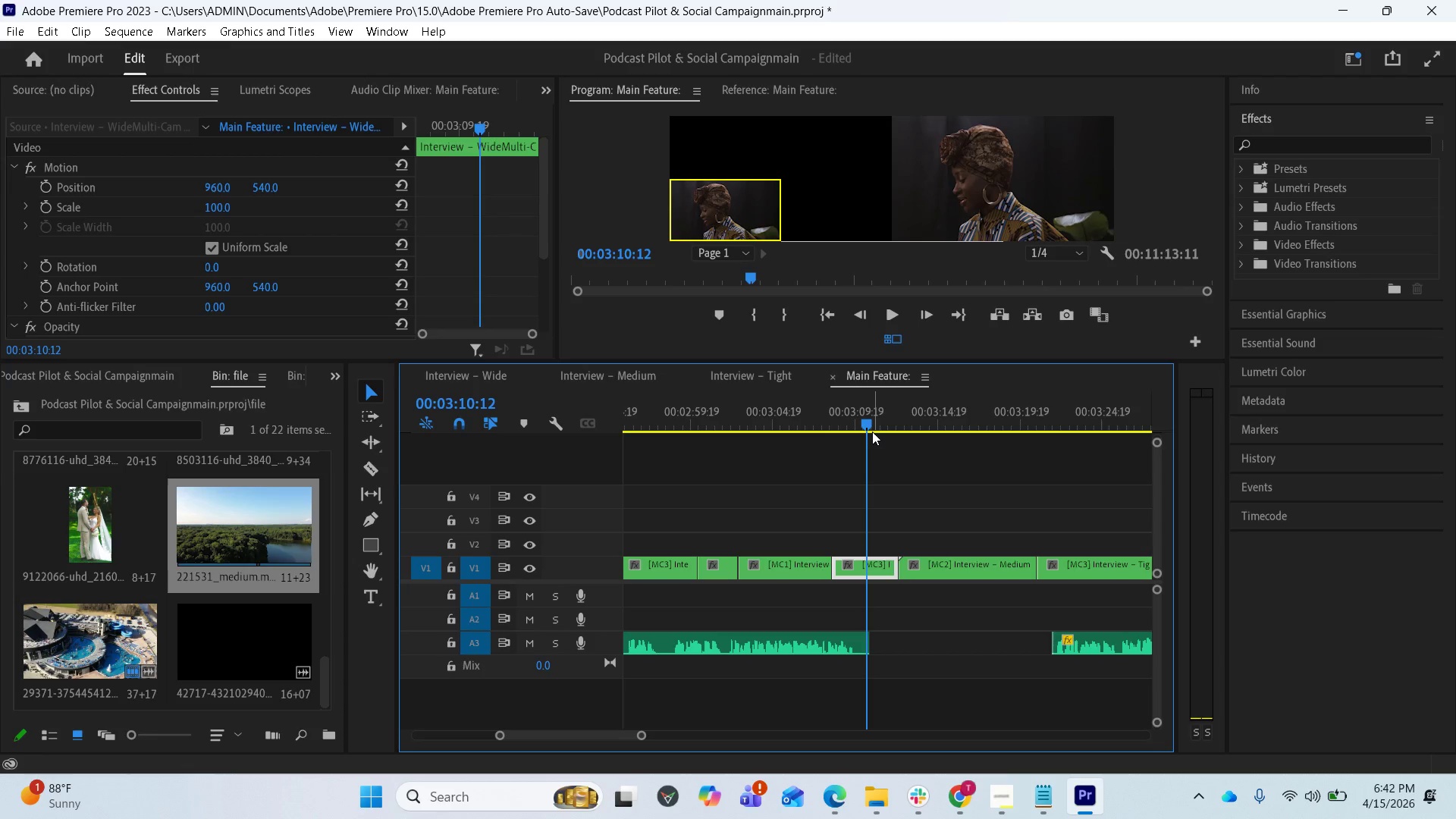 
left_click_drag(start_coordinate=[871, 430], to_coordinate=[917, 434])
 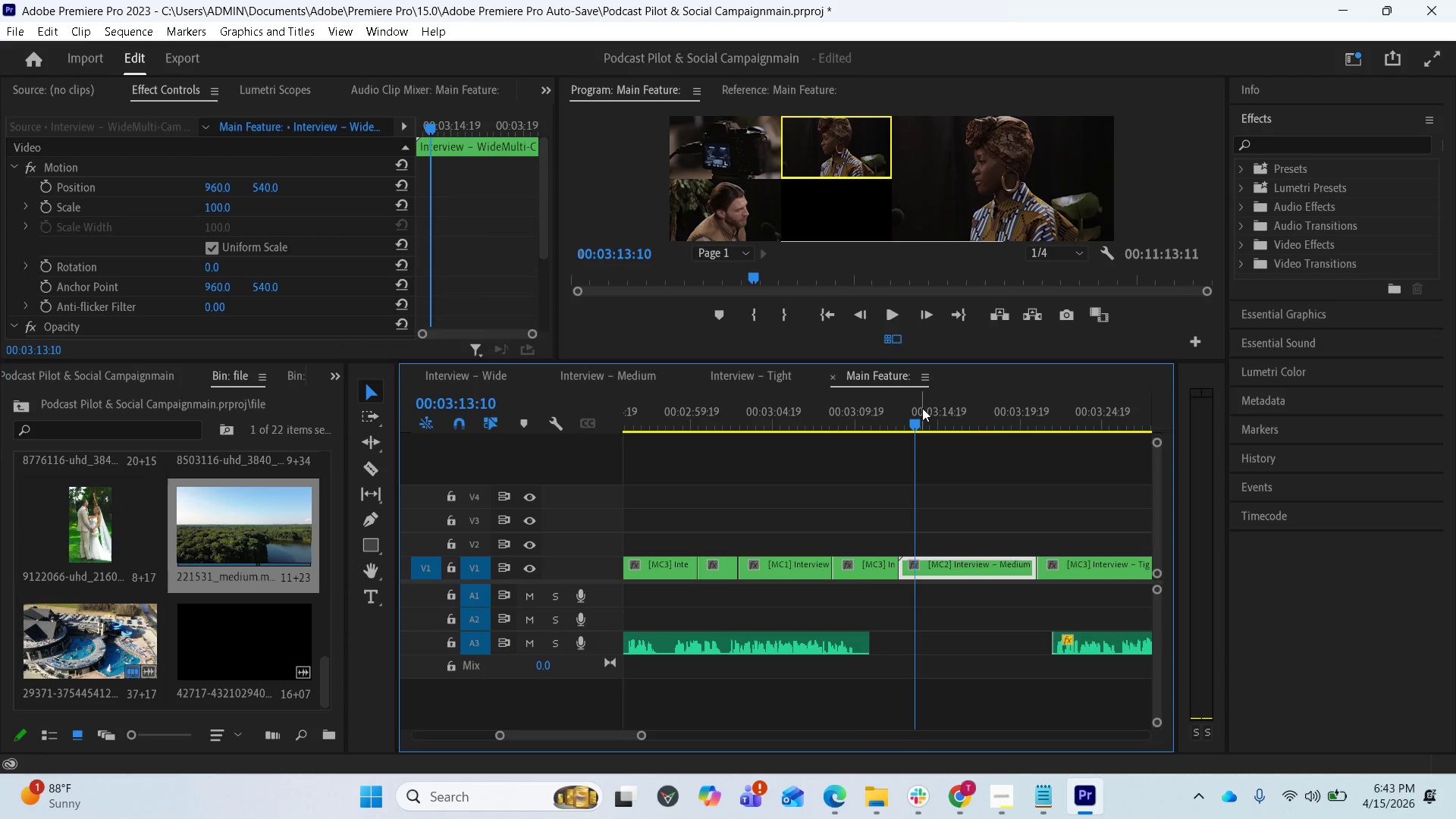 
left_click_drag(start_coordinate=[913, 418], to_coordinate=[1041, 438])
 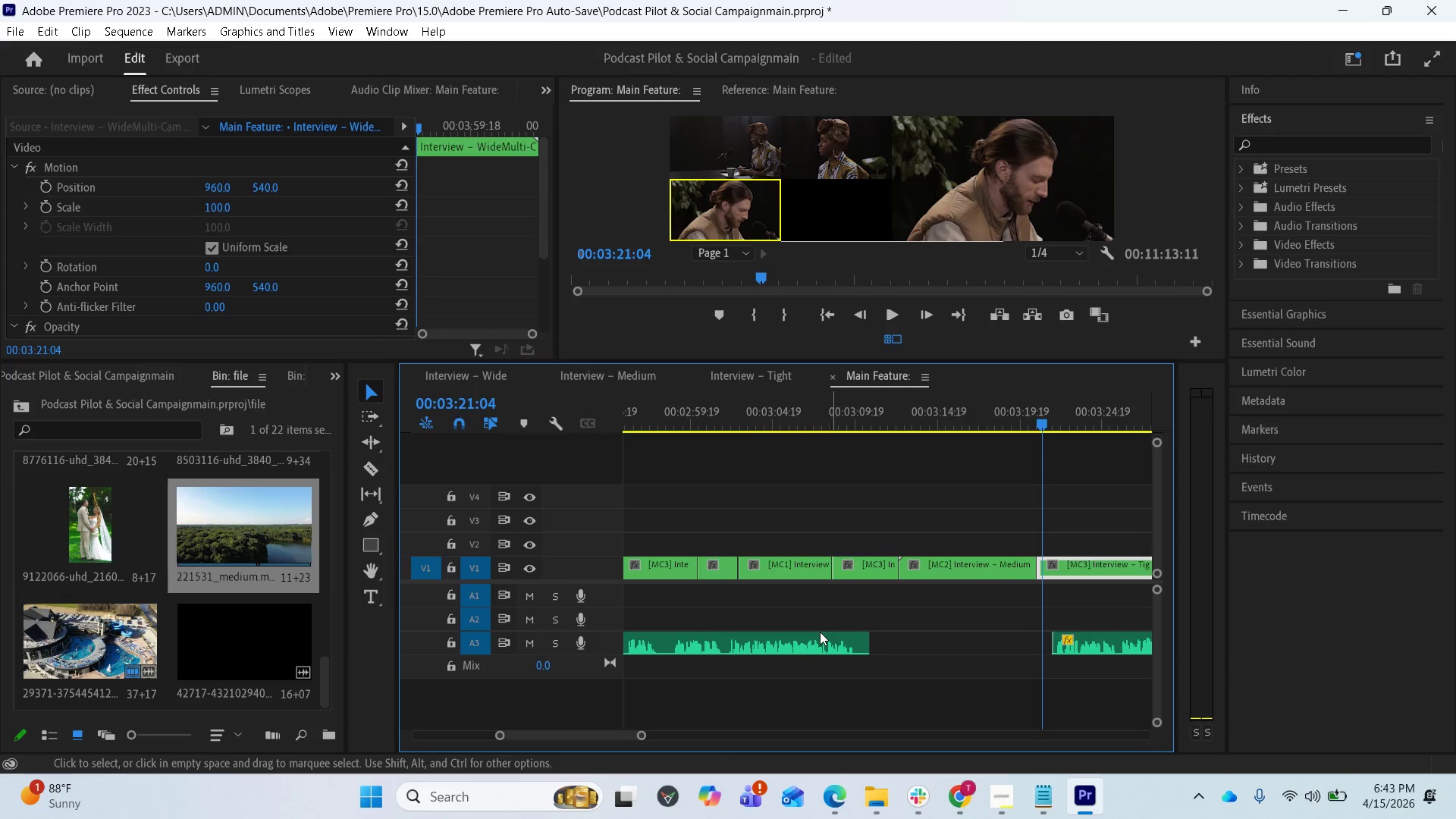 
wait(5.56)
 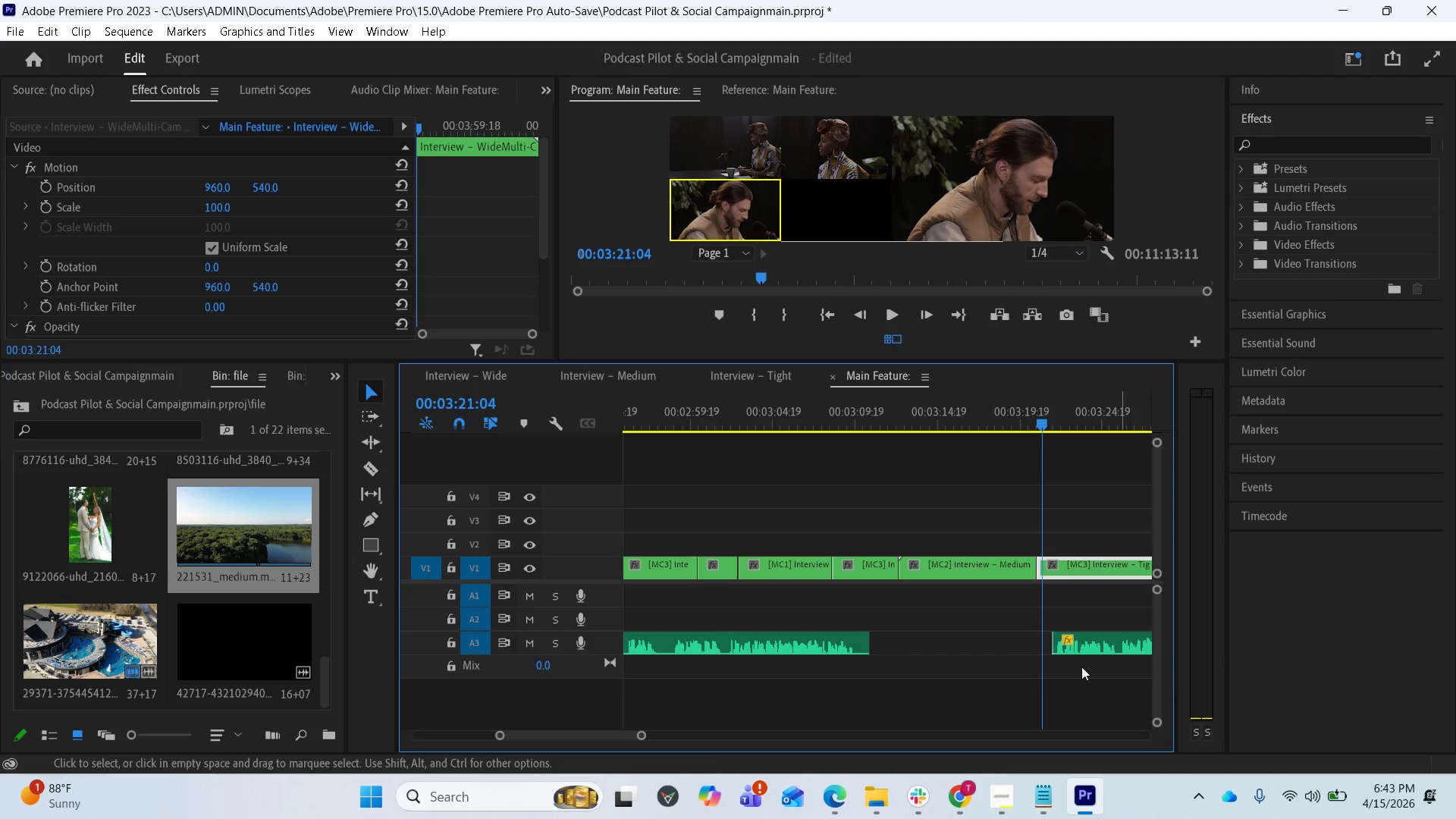 
left_click([897, 345])
 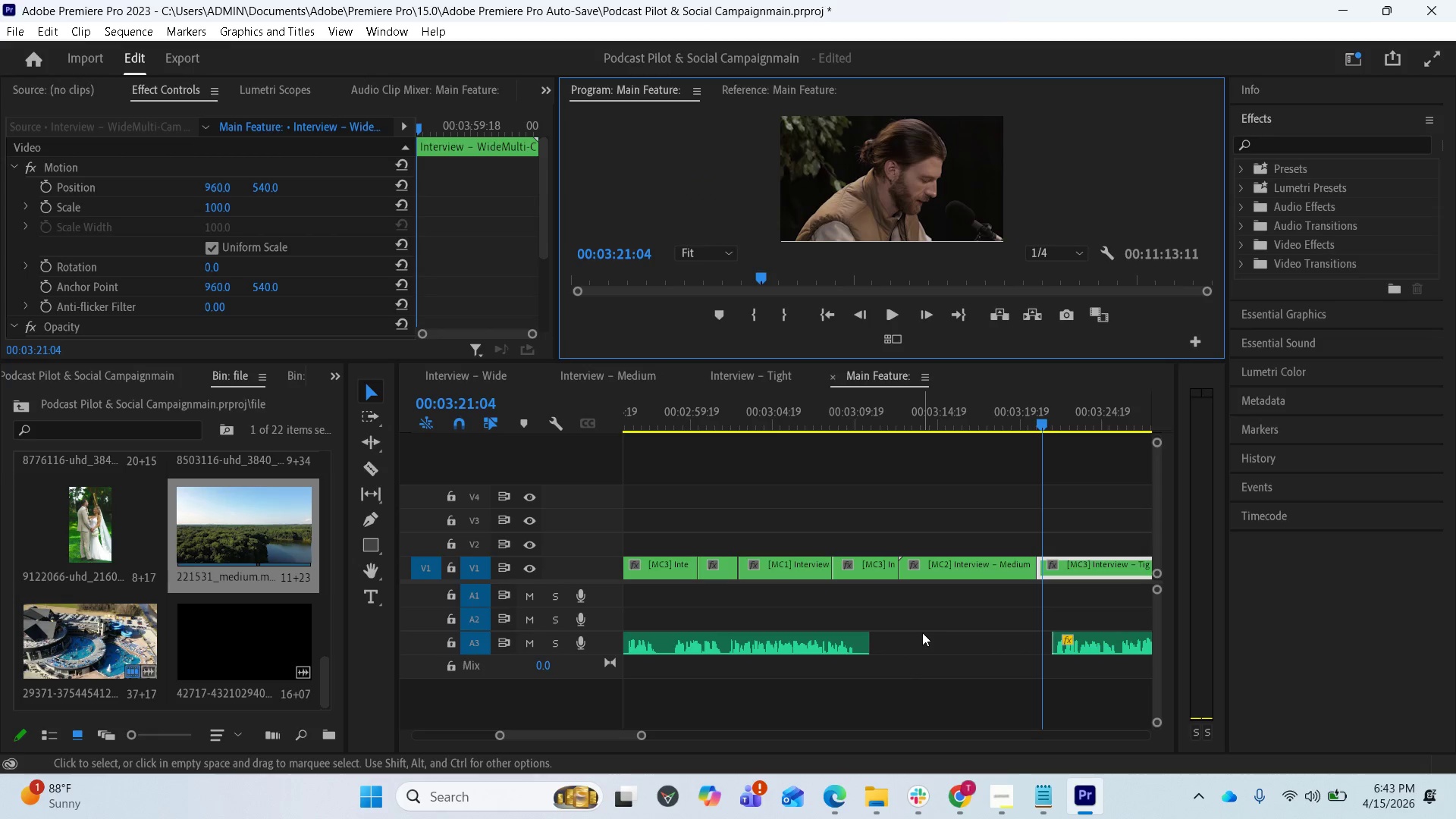 
key(Space)
 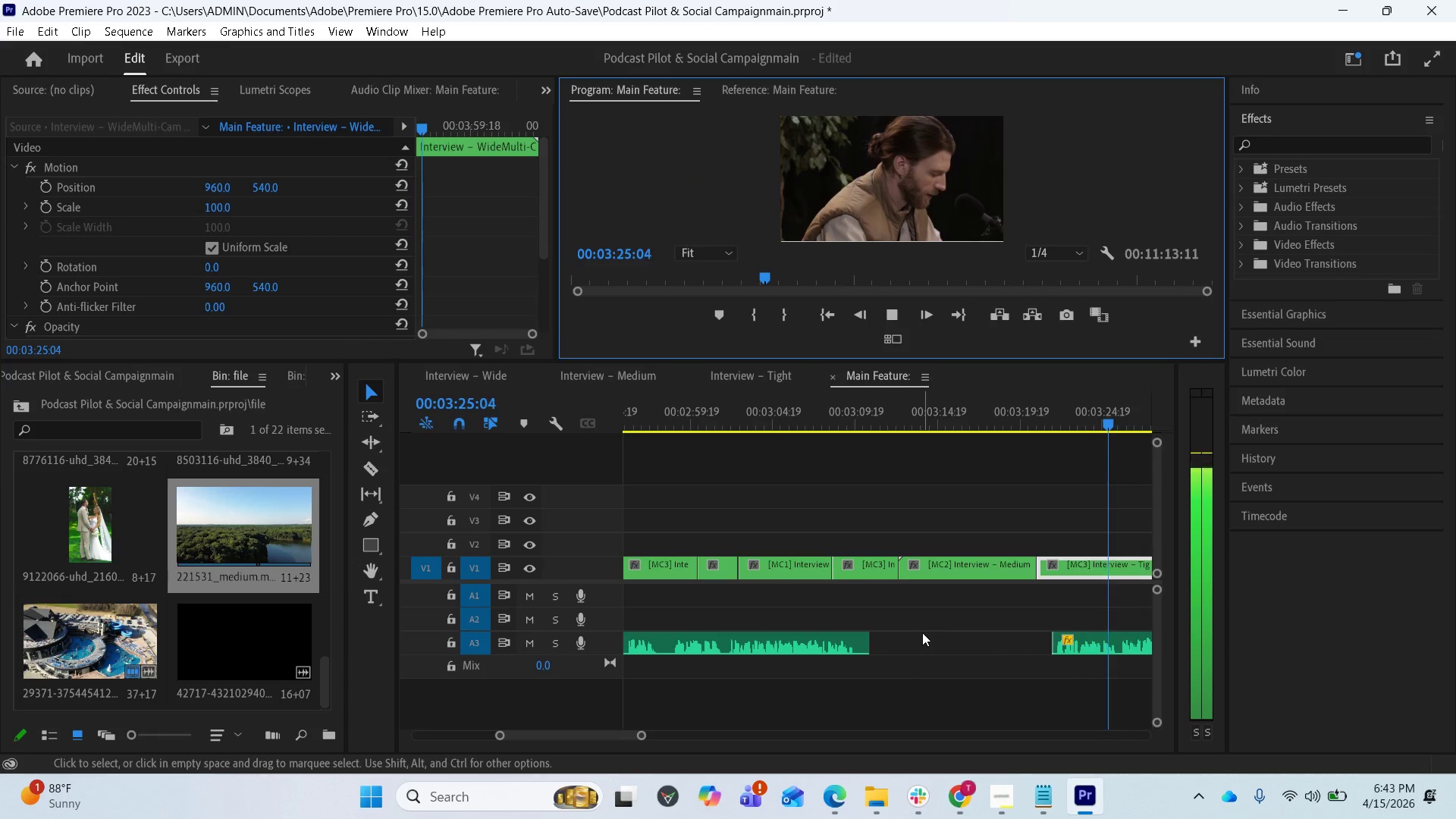 
wait(5.62)
 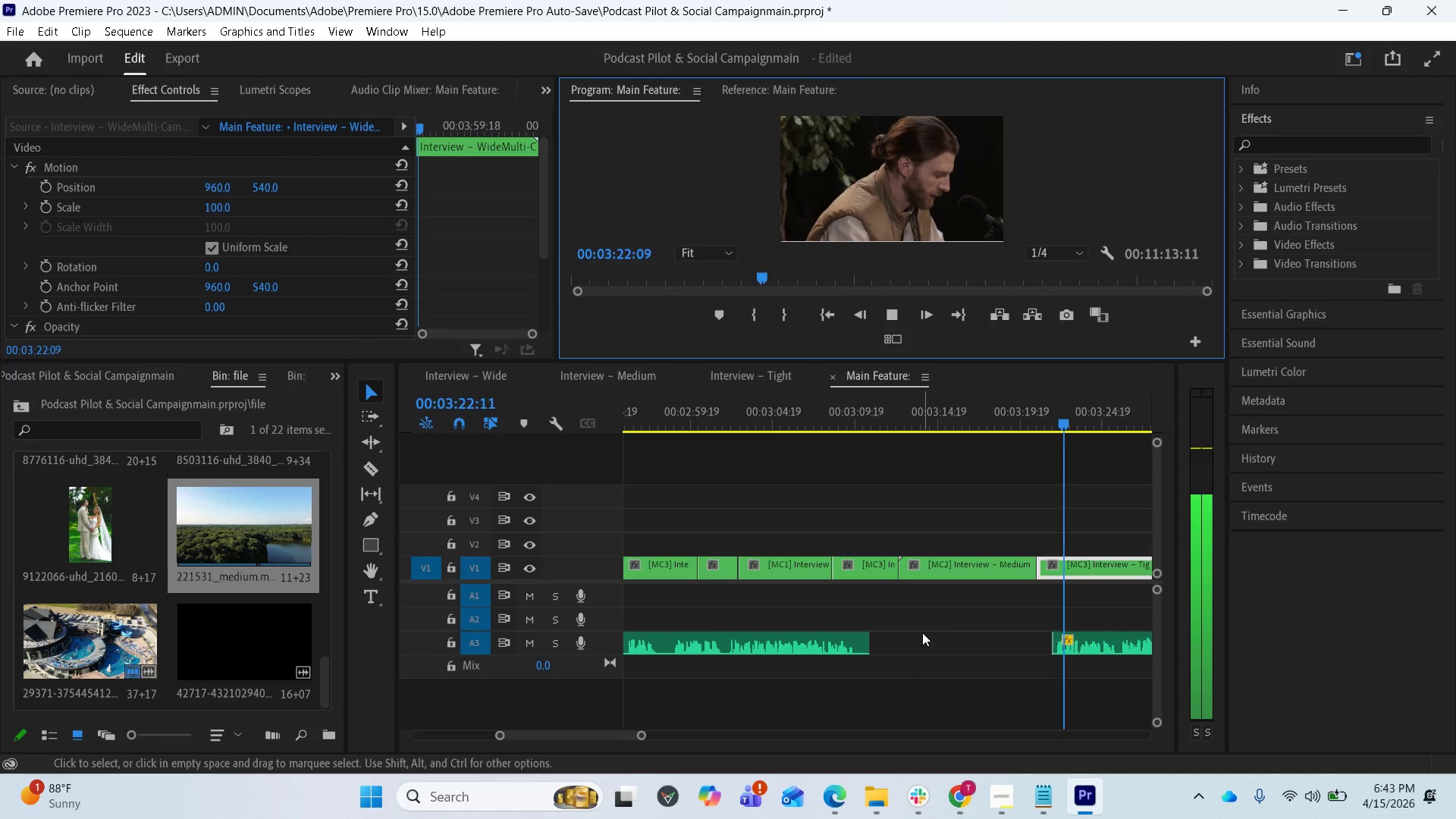 
key(Space)
 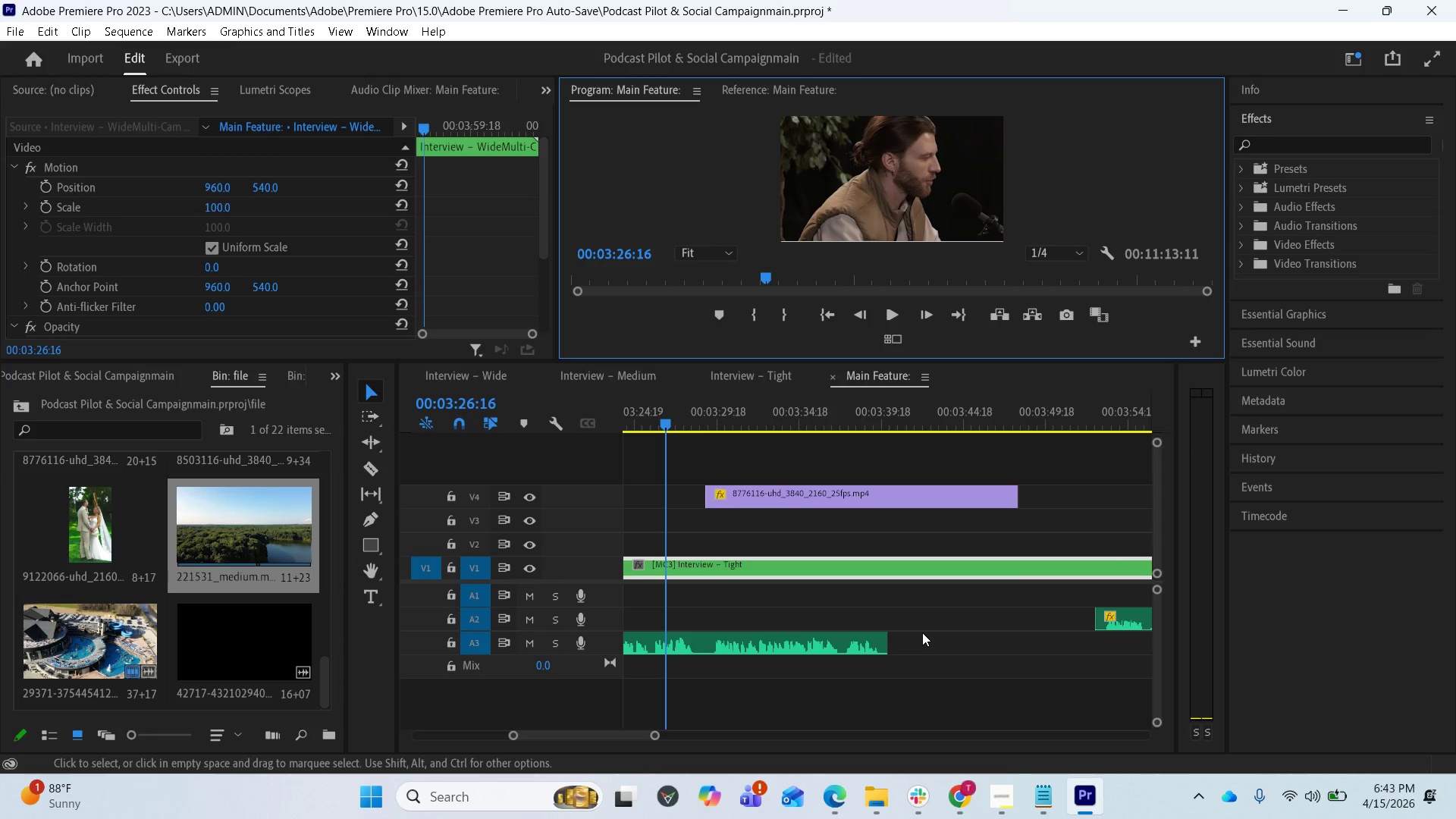 
key(Space)
 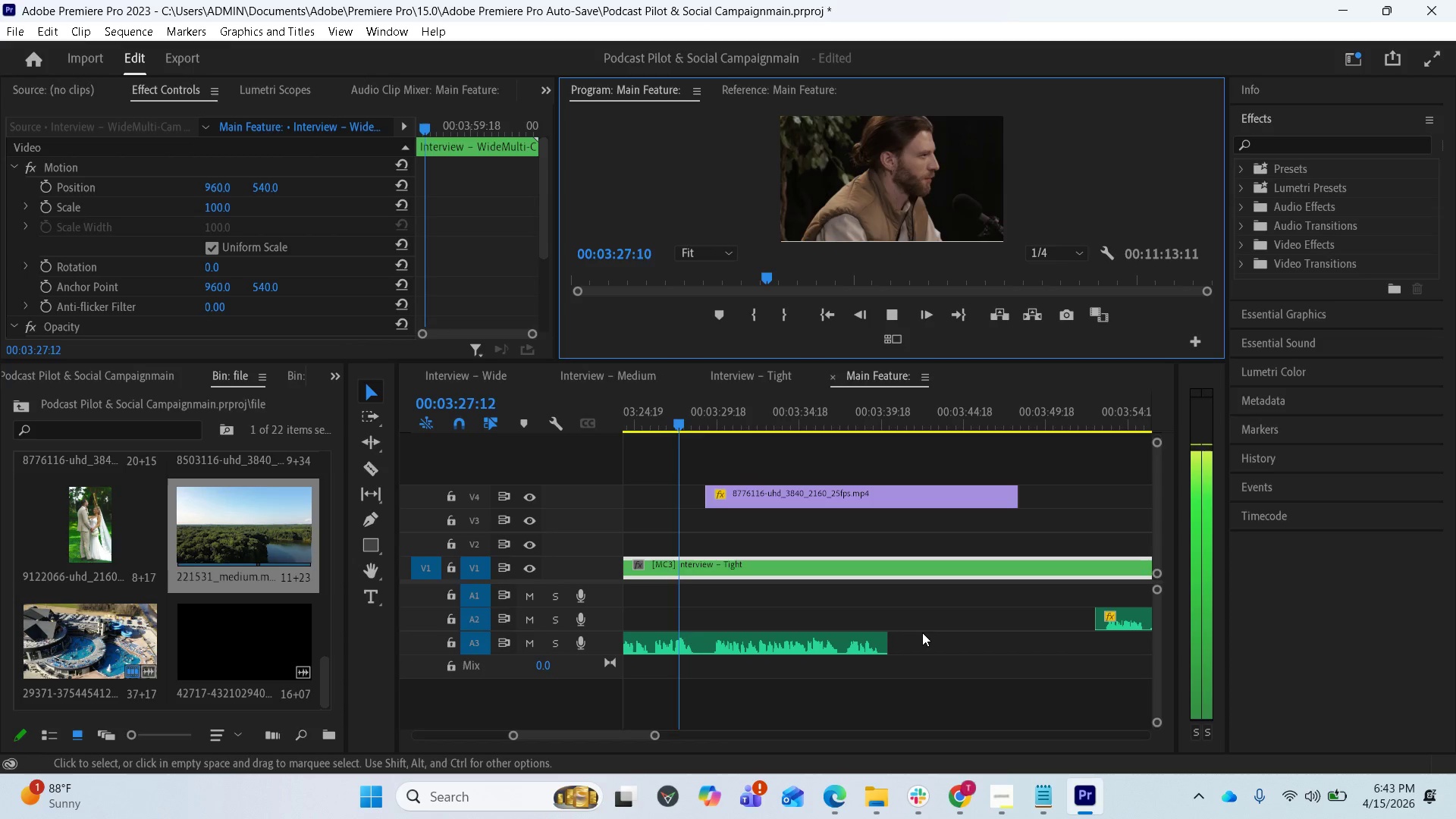 
key(Space)
 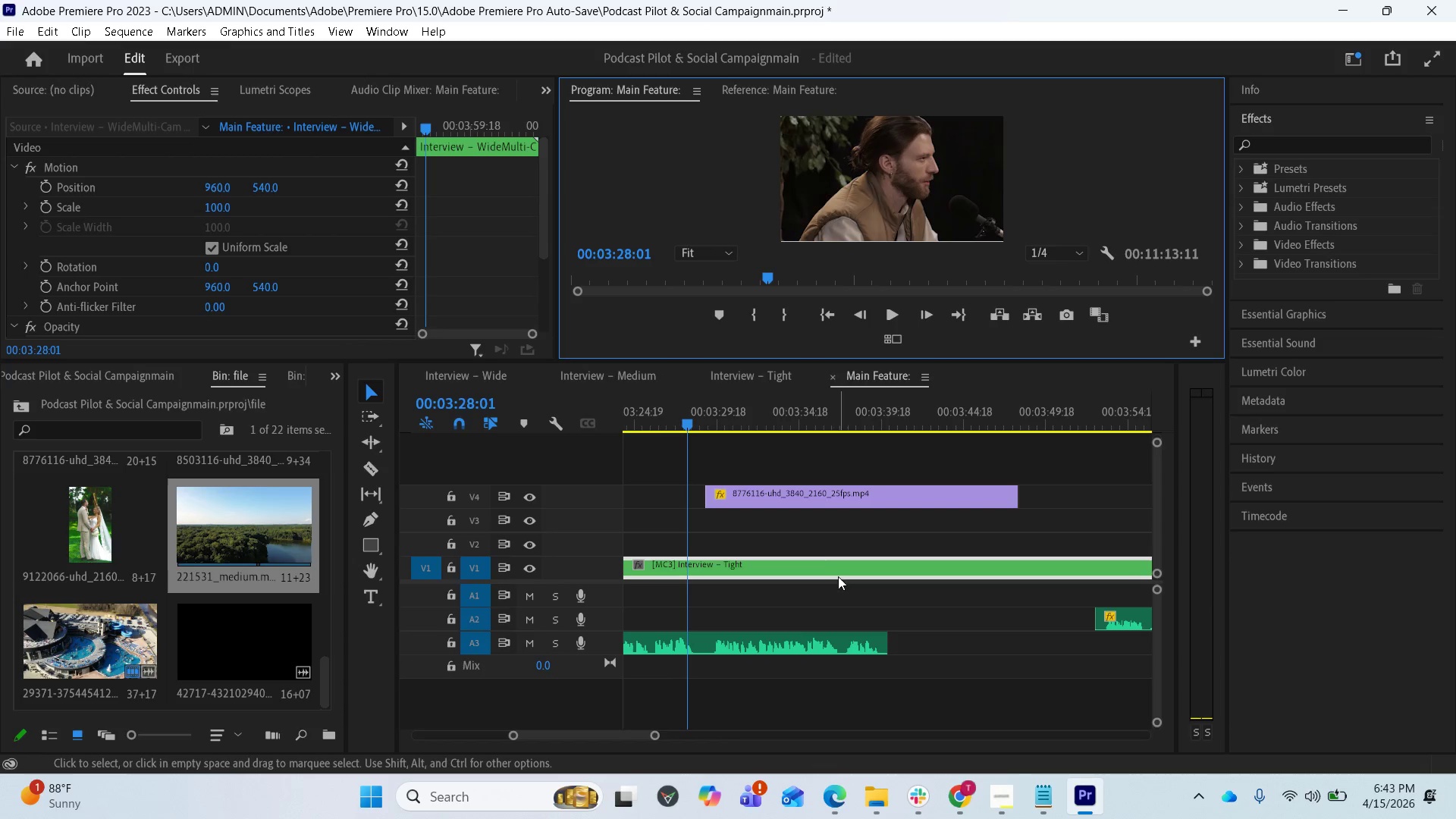 
left_click_drag(start_coordinate=[794, 494], to_coordinate=[1037, 490])
 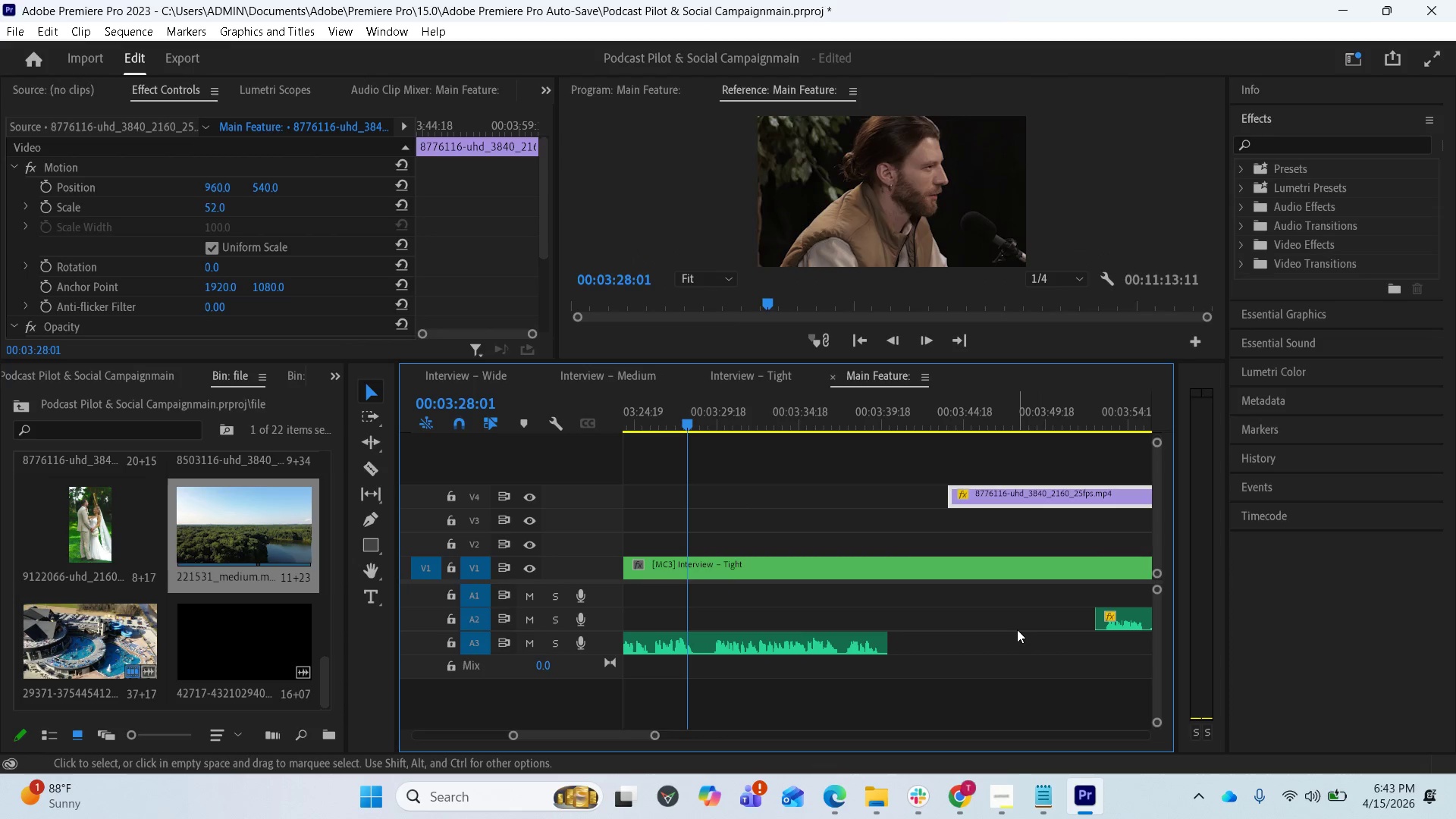 
key(Space)
 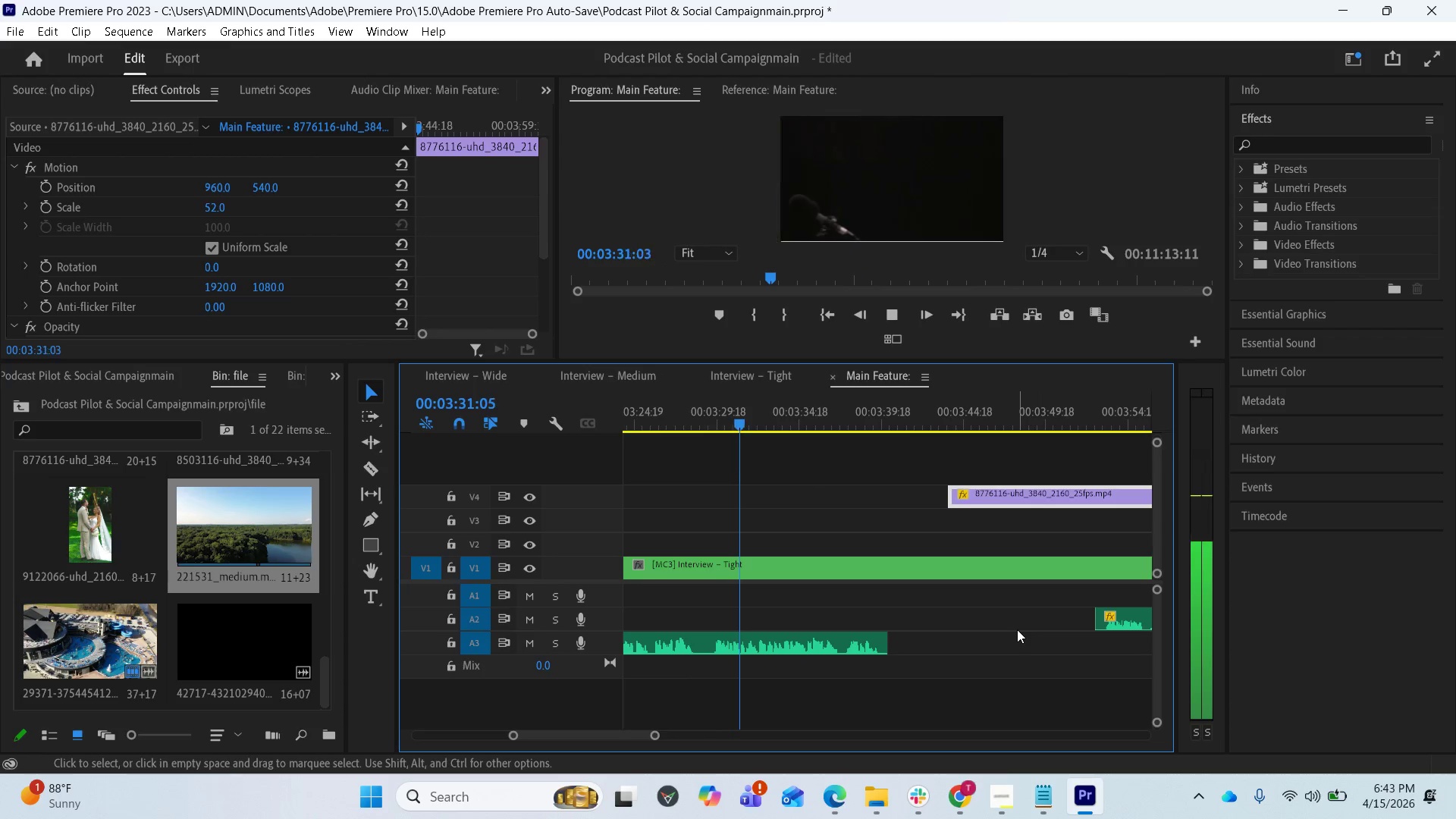 
key(Space)
 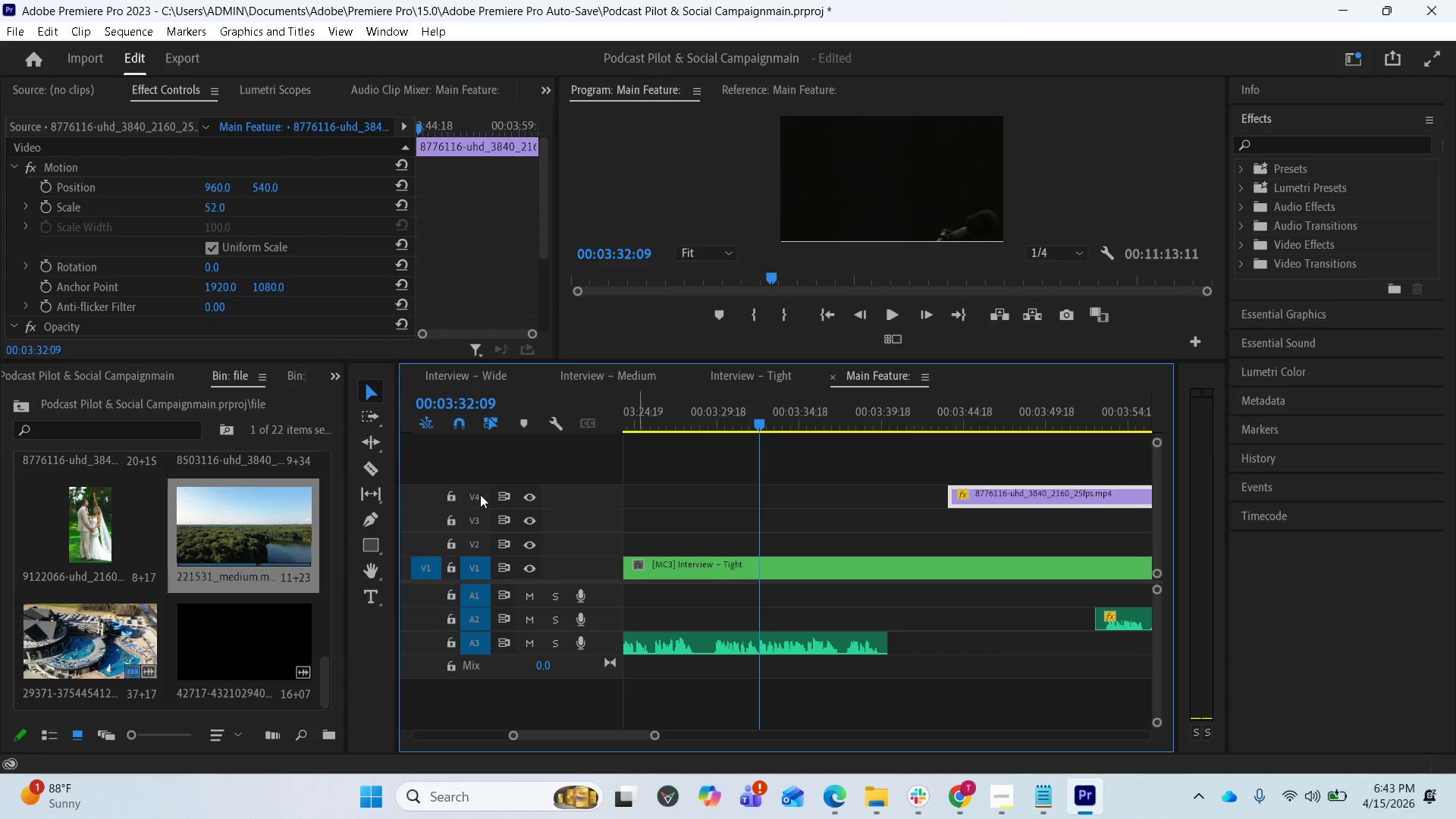 
scroll: coordinate [272, 569], scroll_direction: down, amount: 3.0
 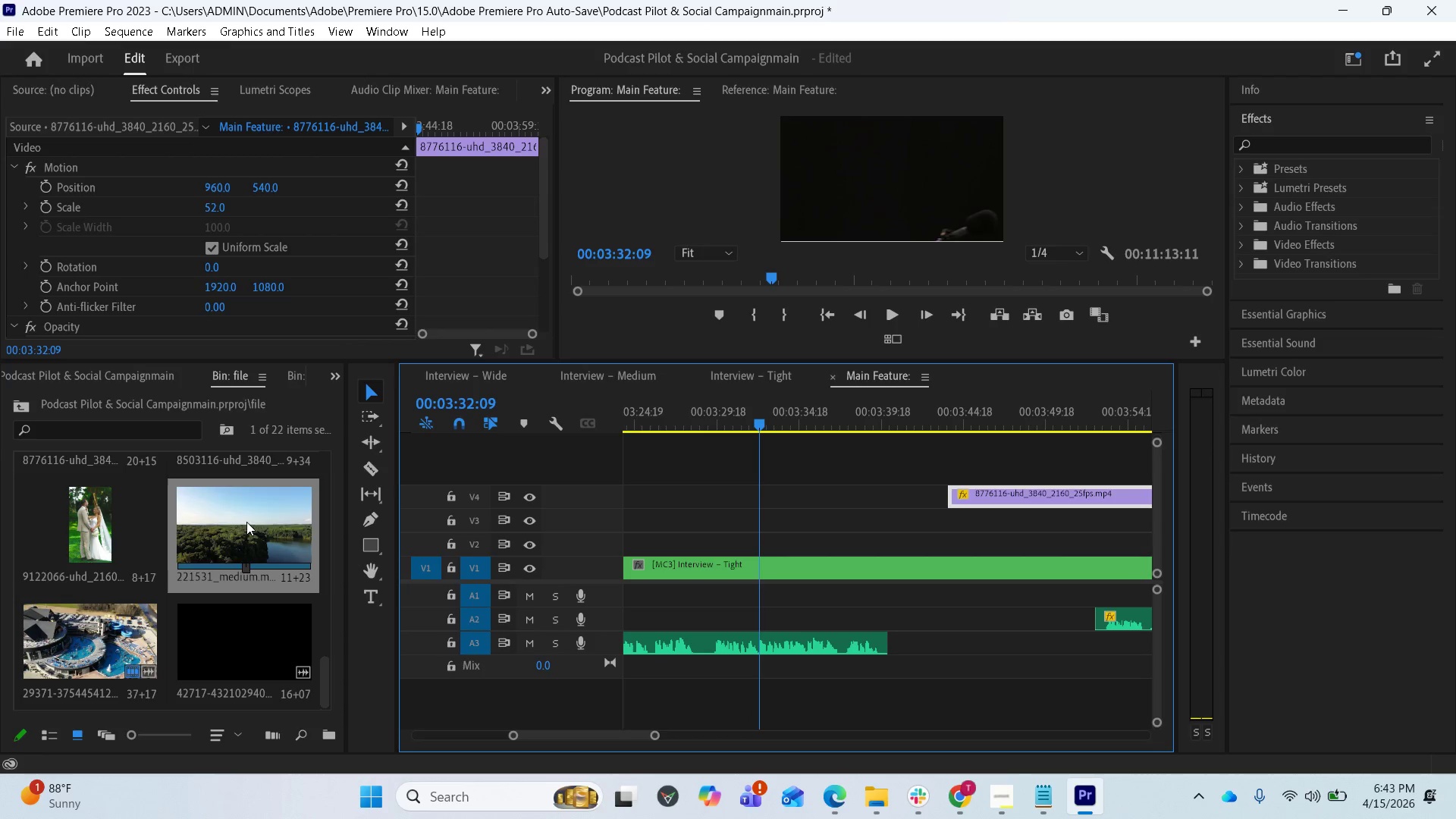 
scroll: coordinate [197, 560], scroll_direction: up, amount: 1.0
 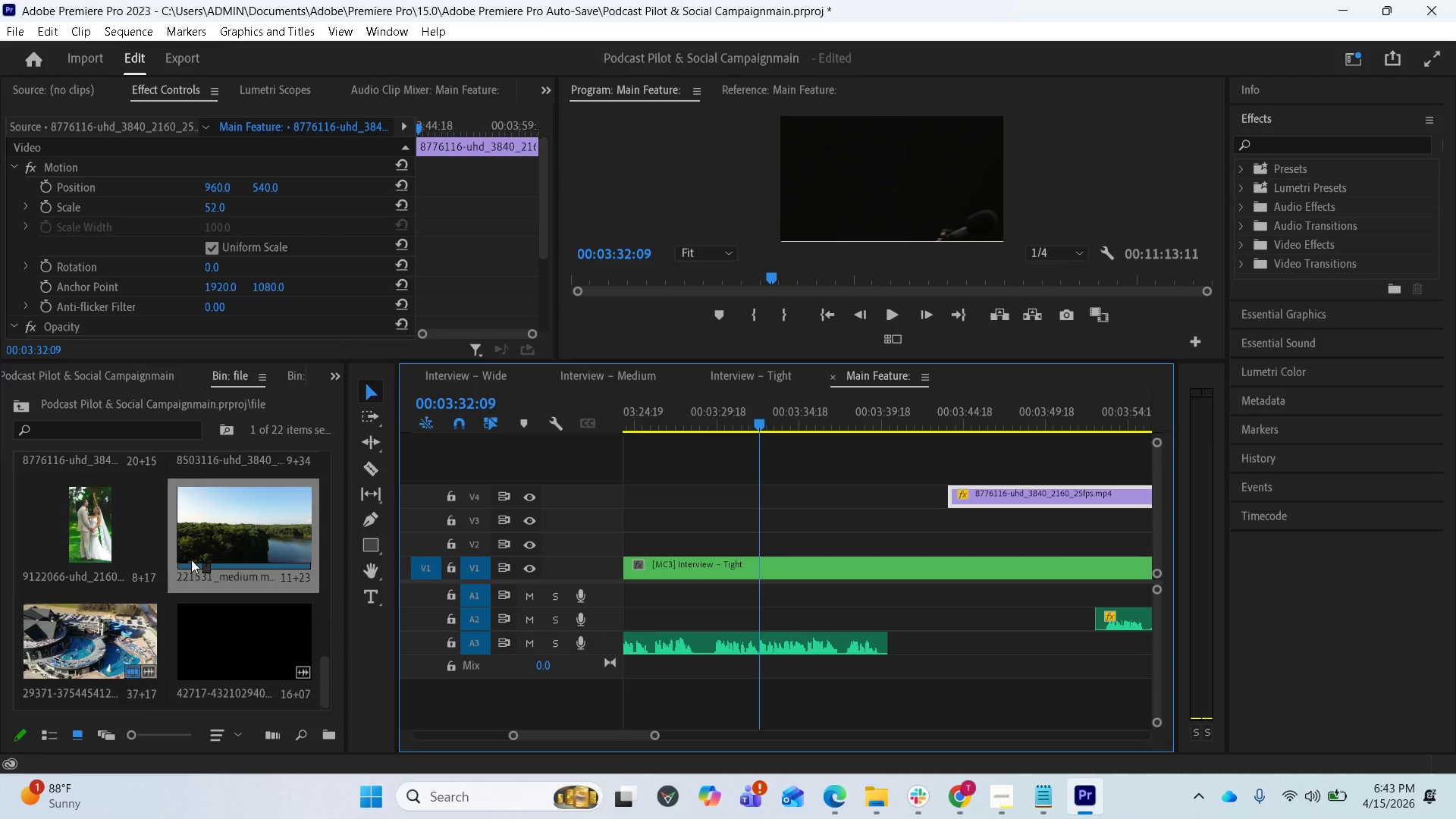 
mouse_move([202, 544])
 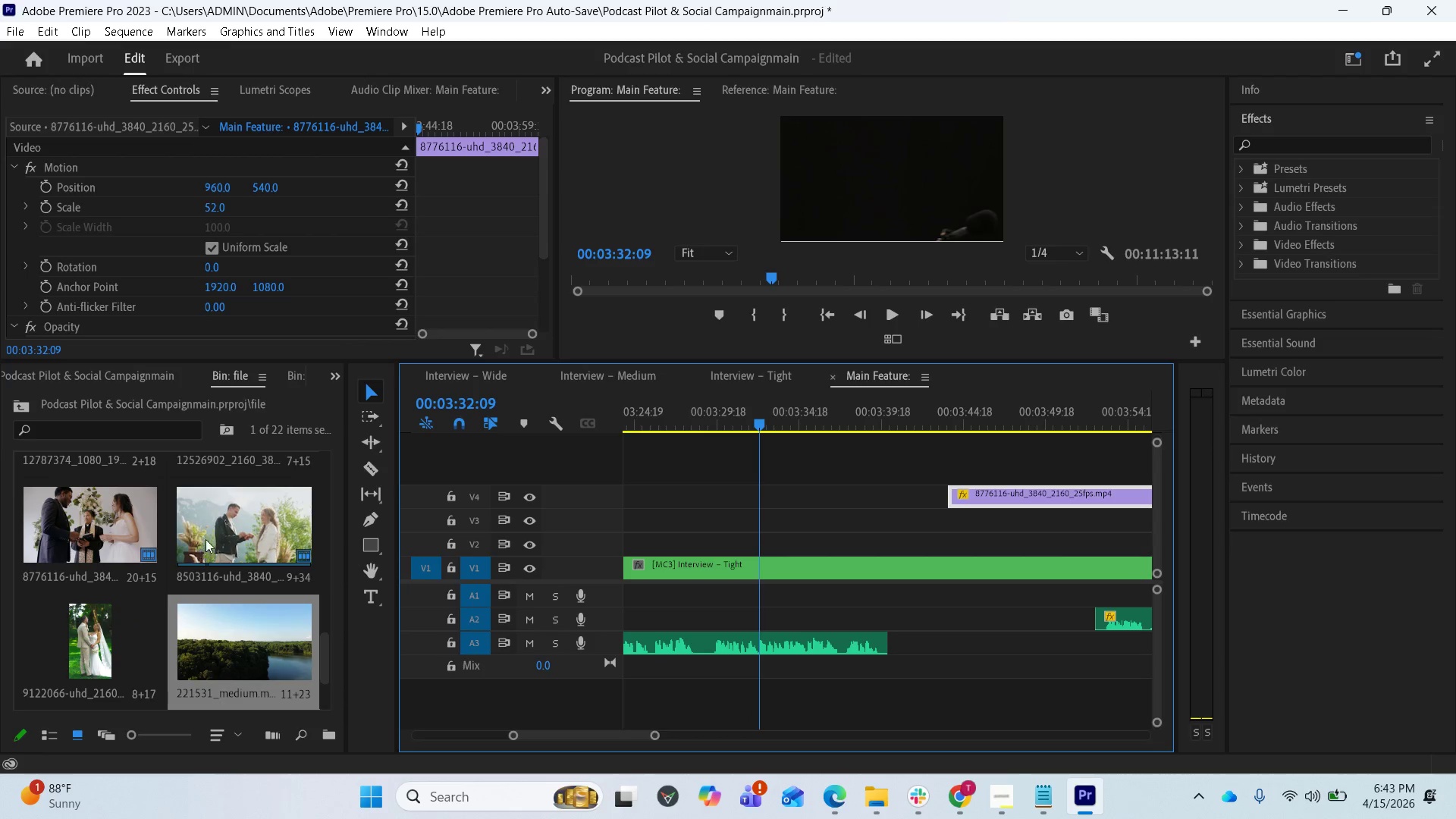 
scroll: coordinate [197, 560], scroll_direction: up, amount: 10.0
 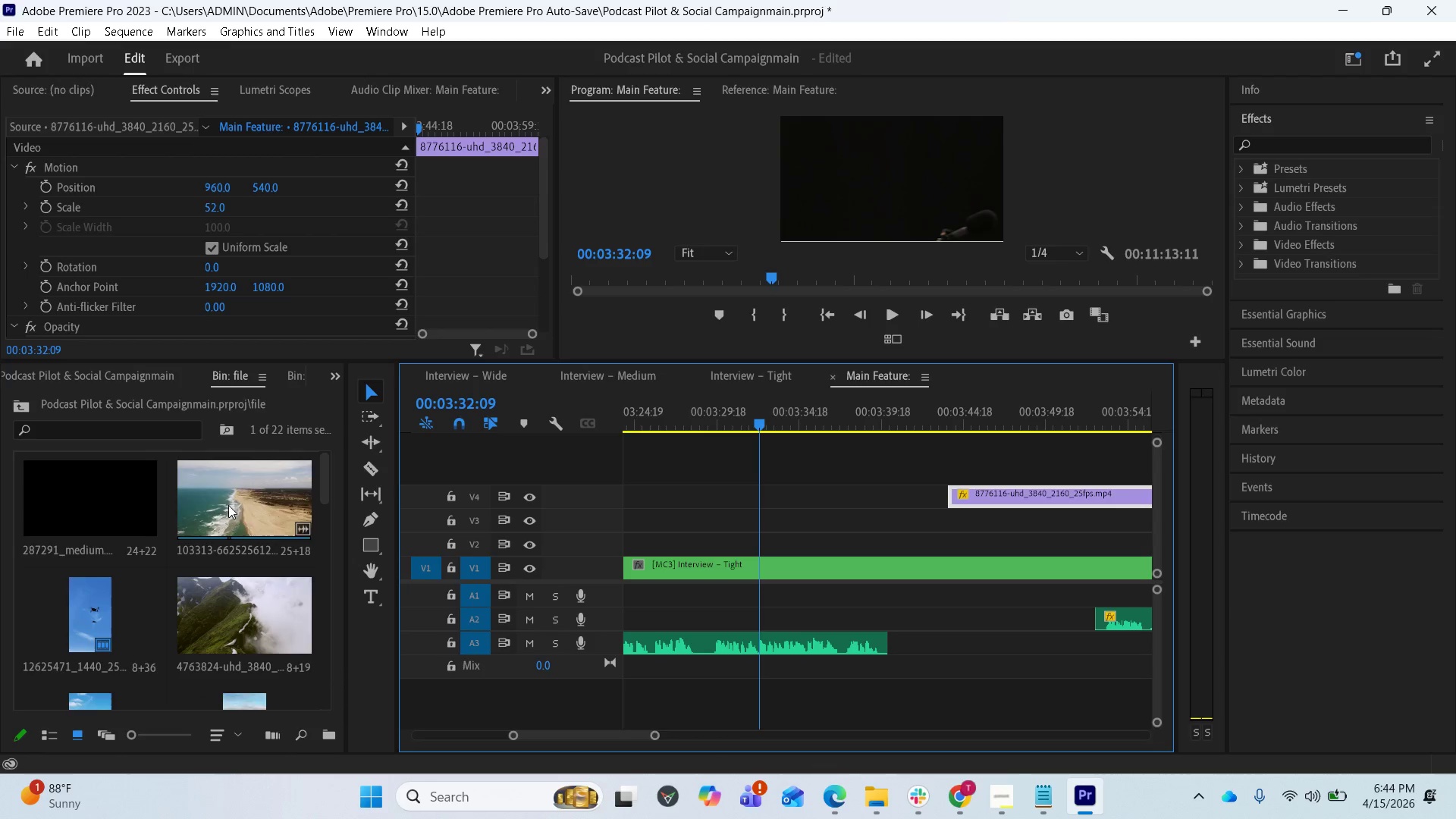 
left_click_drag(start_coordinate=[230, 505], to_coordinate=[760, 474])
 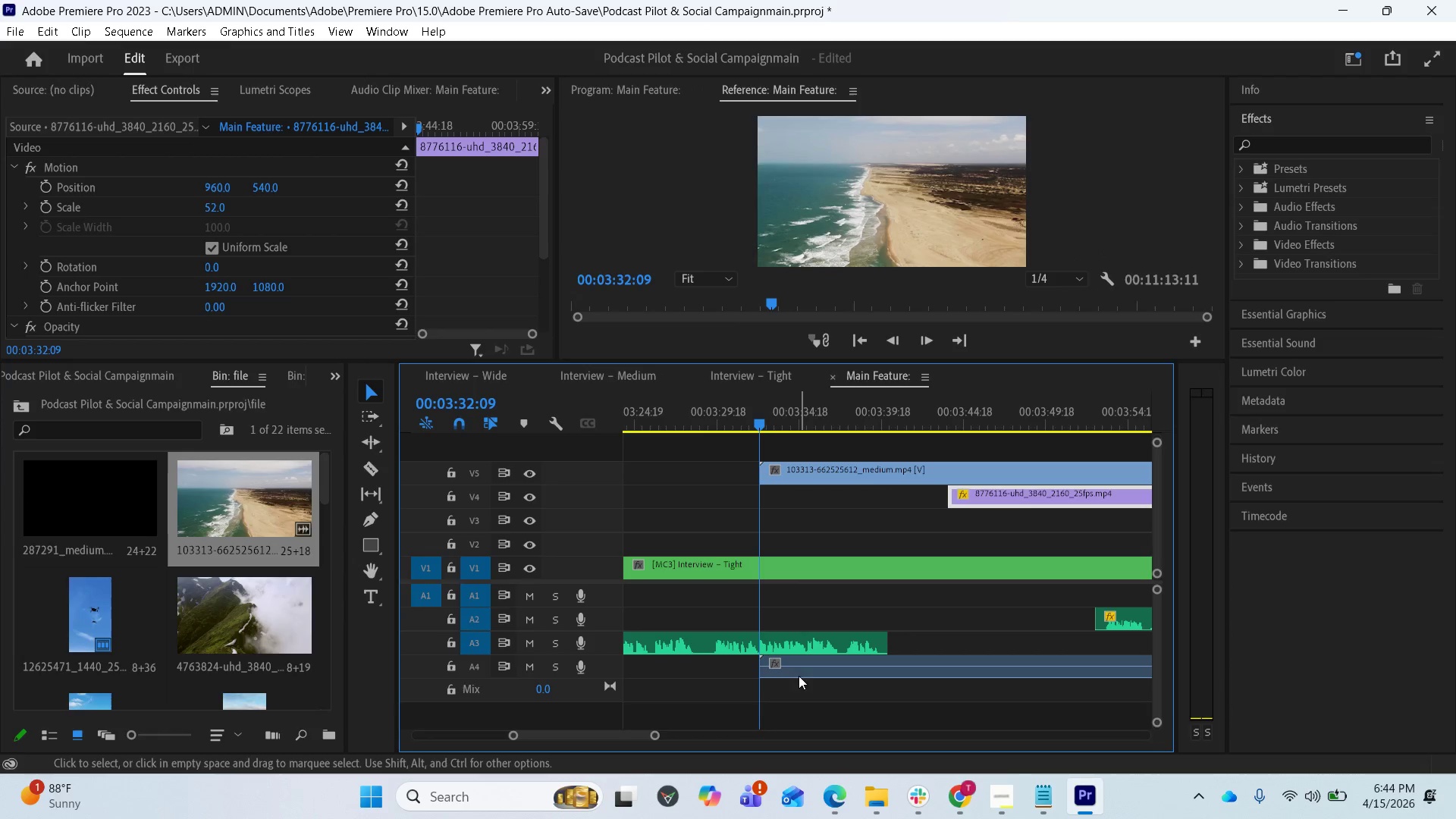 
scroll: coordinate [764, 648], scroll_direction: up, amount: 2.0
 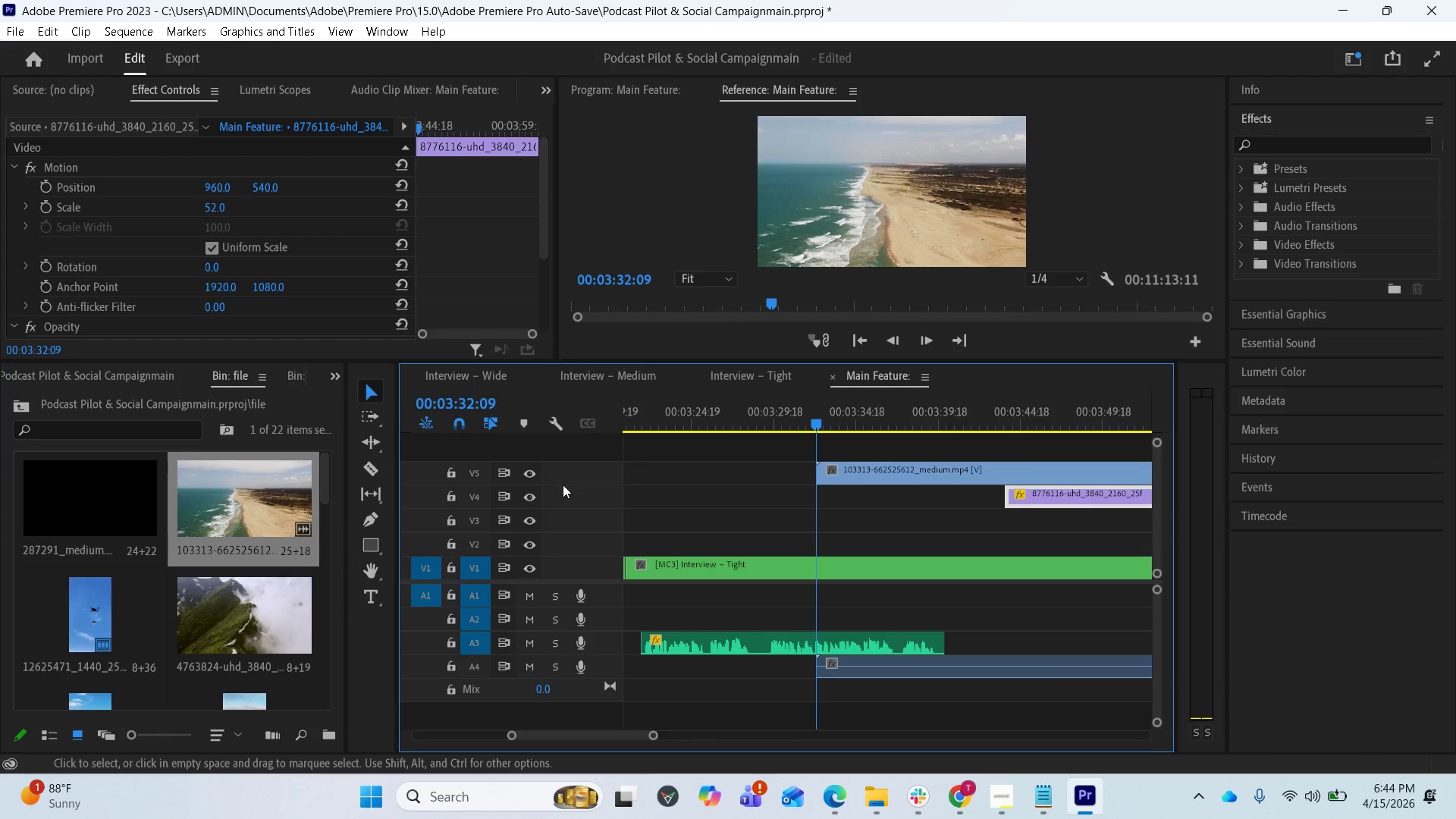 
mouse_move([522, 475])
 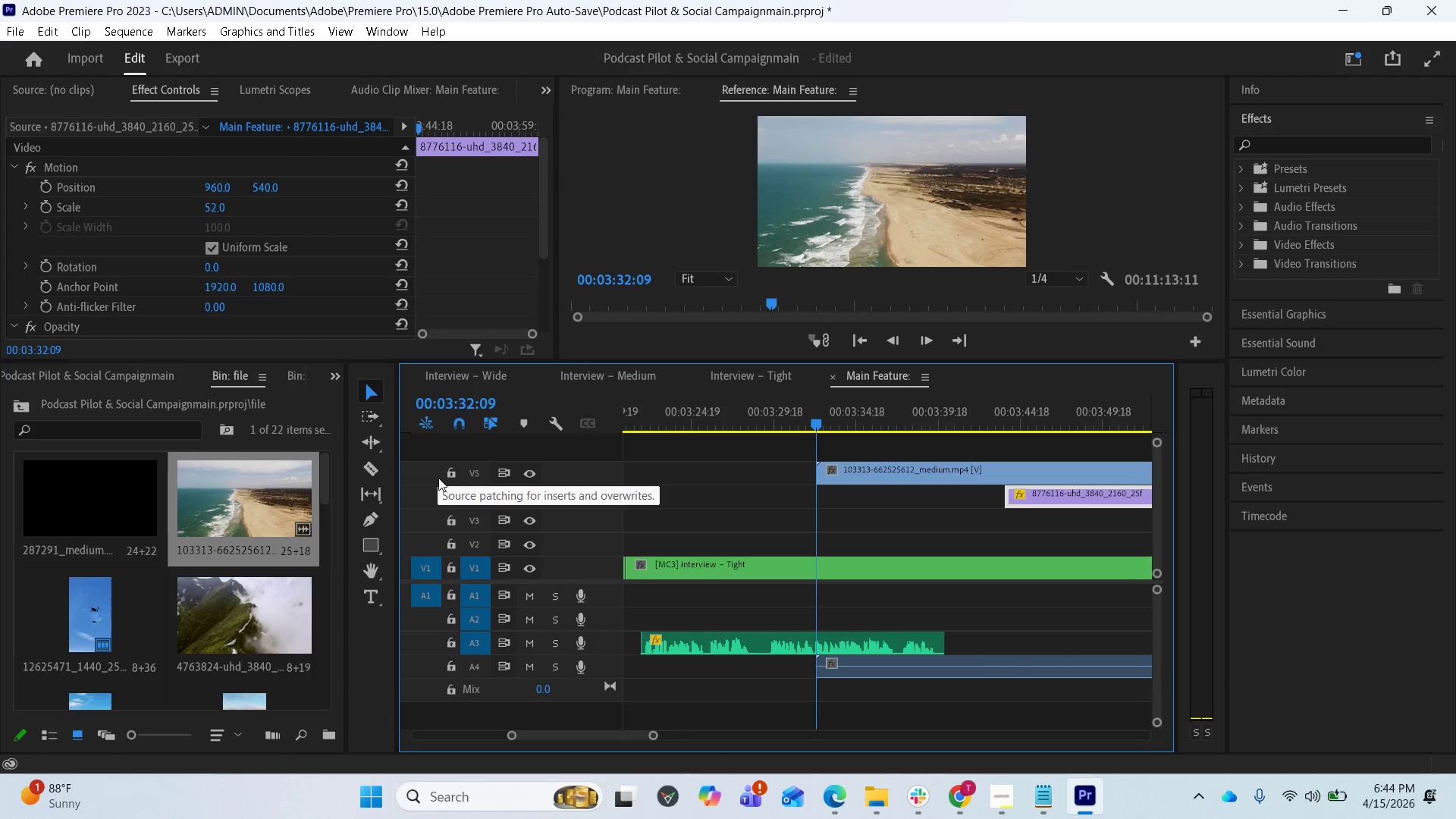 
left_click([444, 474])
 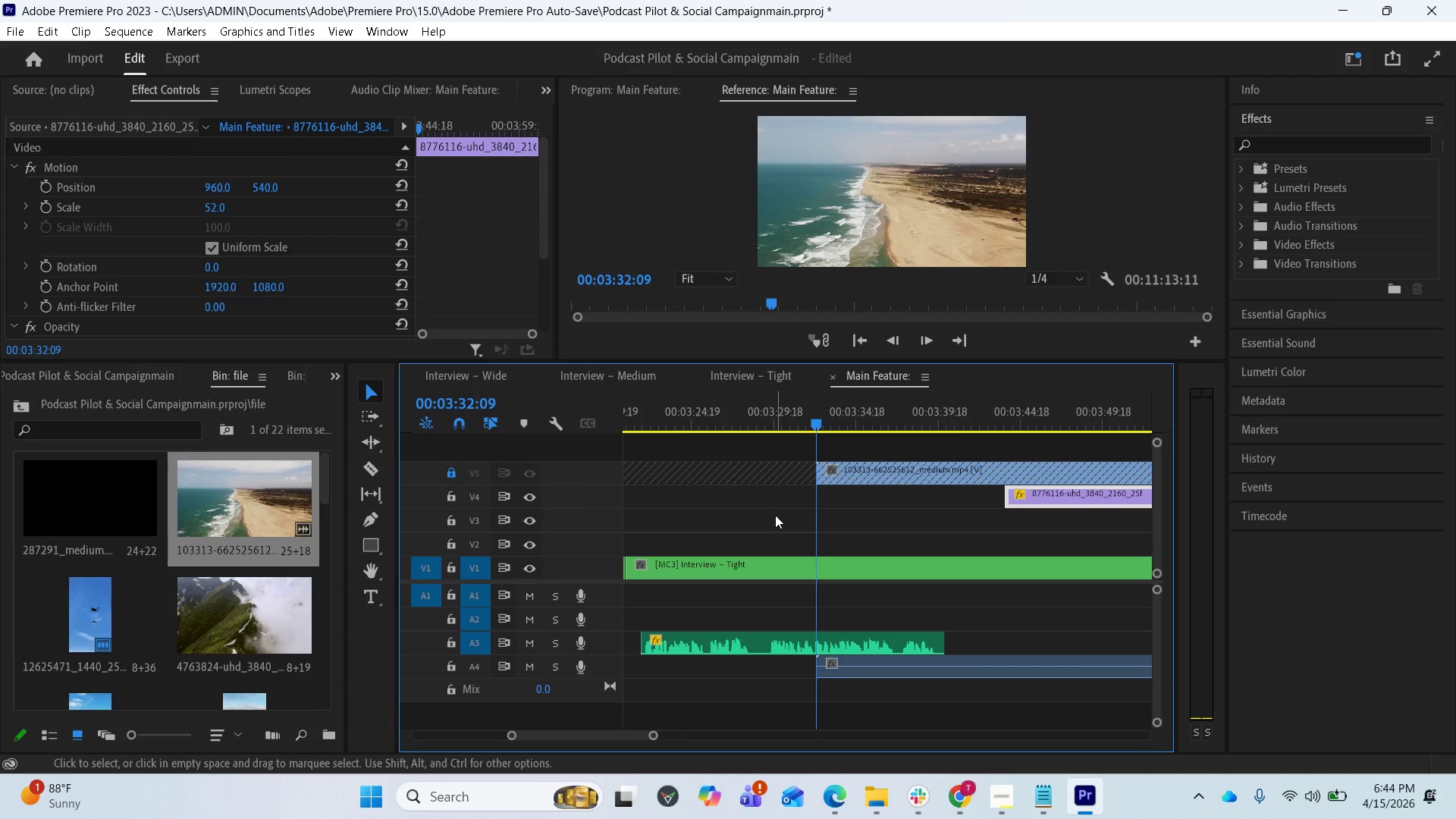 
wait(6.5)
 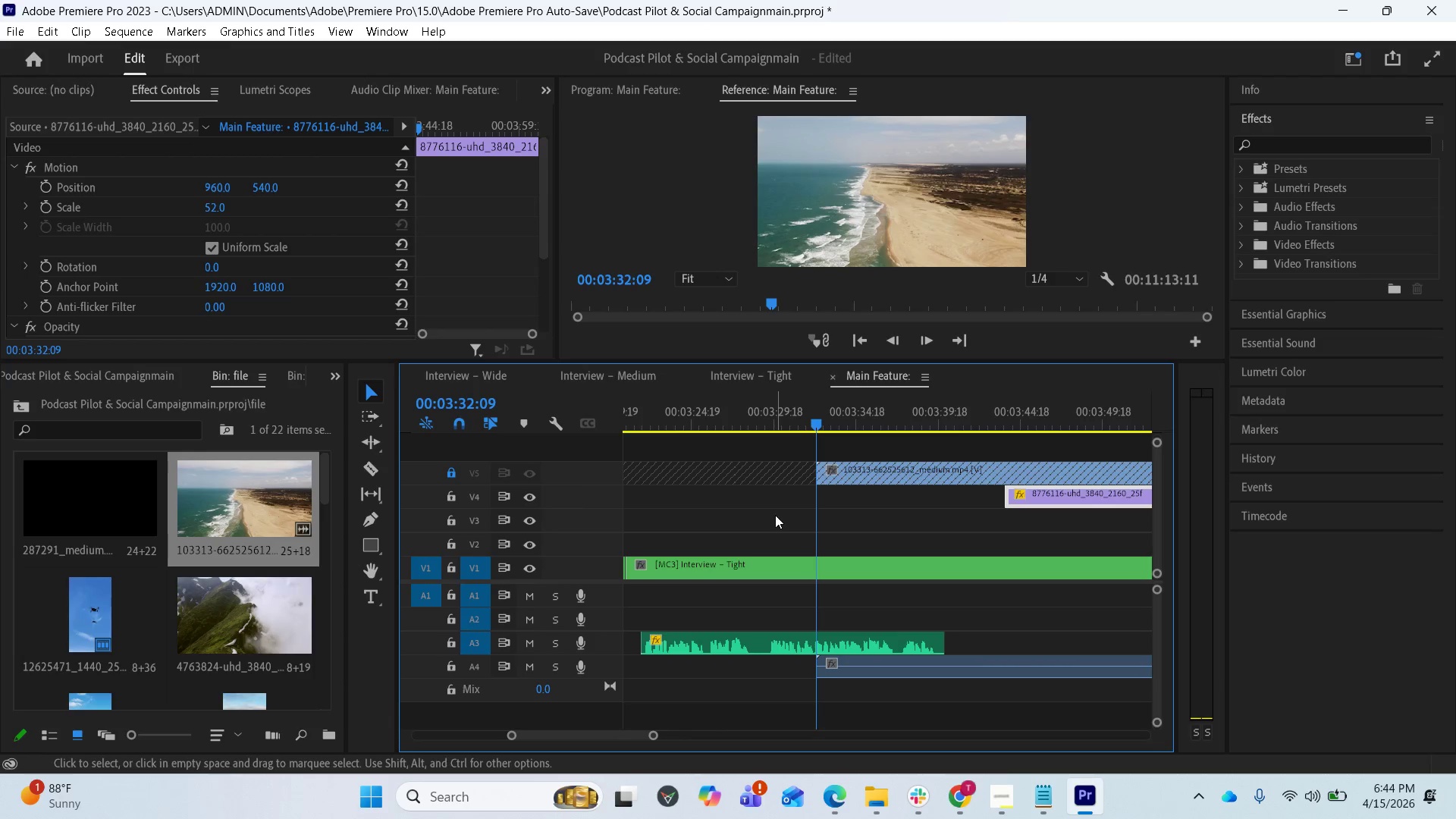 
left_click([888, 664])
 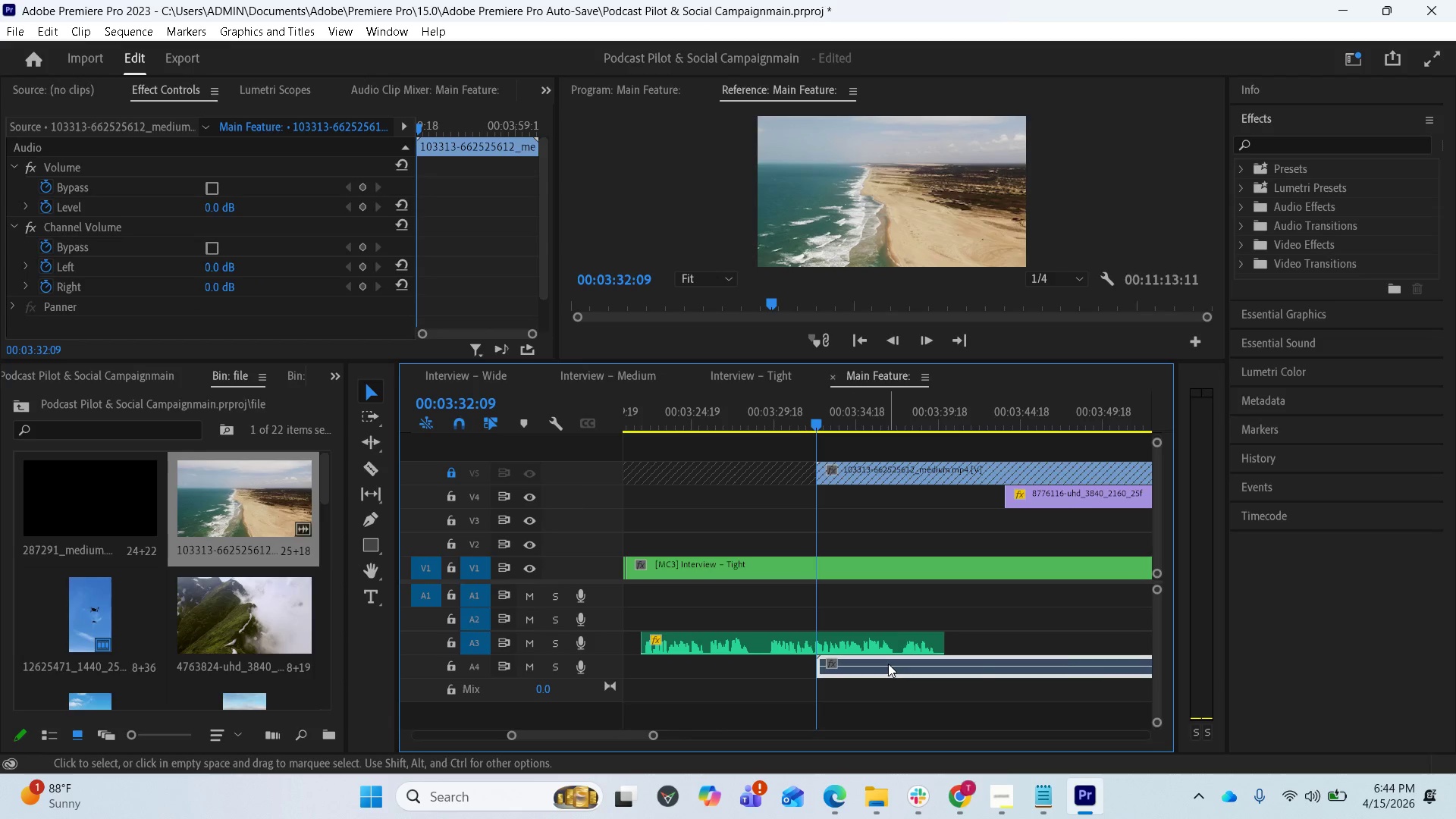 
key(Delete)
 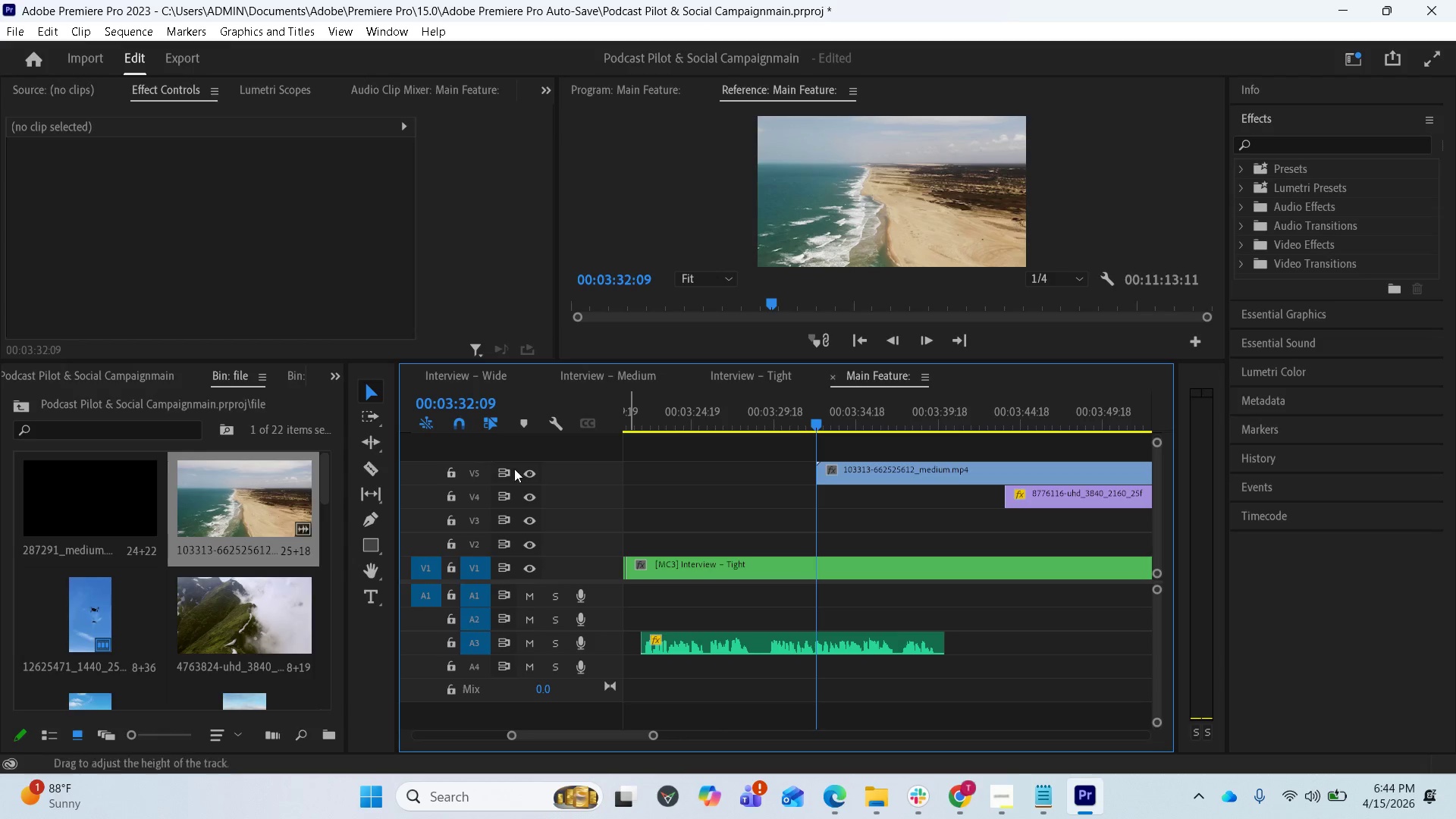 
wait(18.28)
 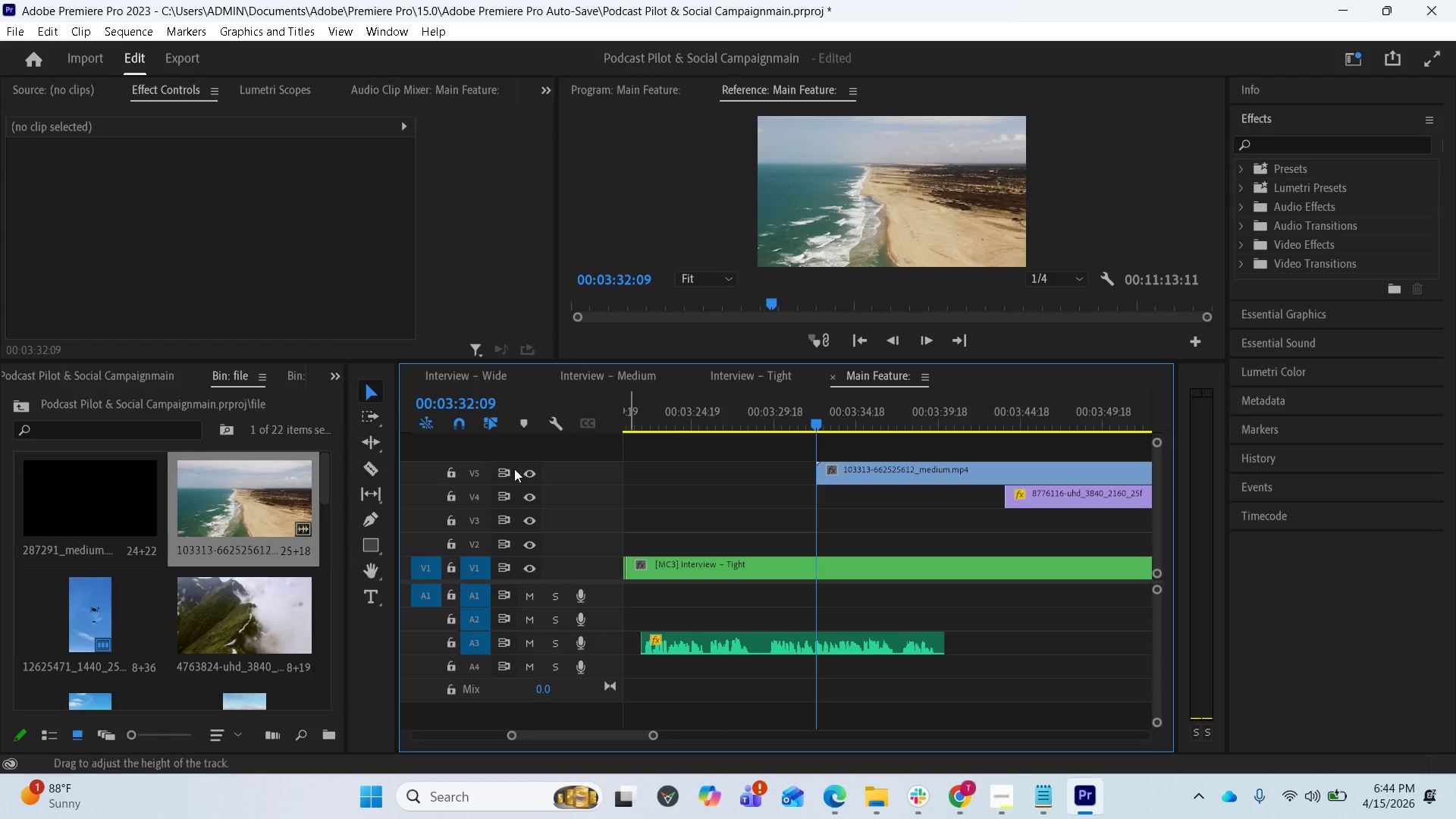 
scroll: coordinate [930, 546], scroll_direction: up, amount: 1.0
 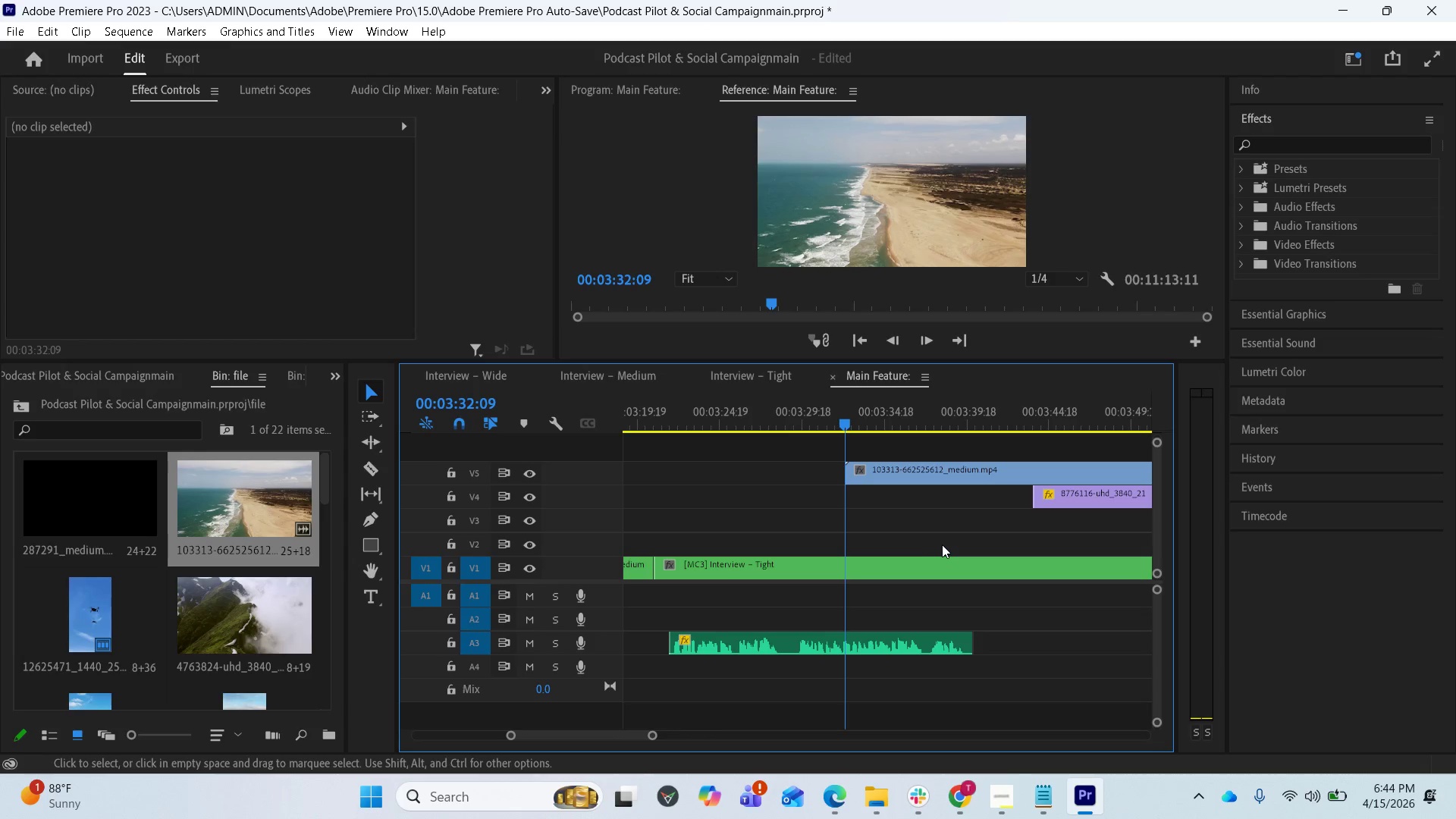 
scroll: coordinate [944, 544], scroll_direction: down, amount: 7.0
 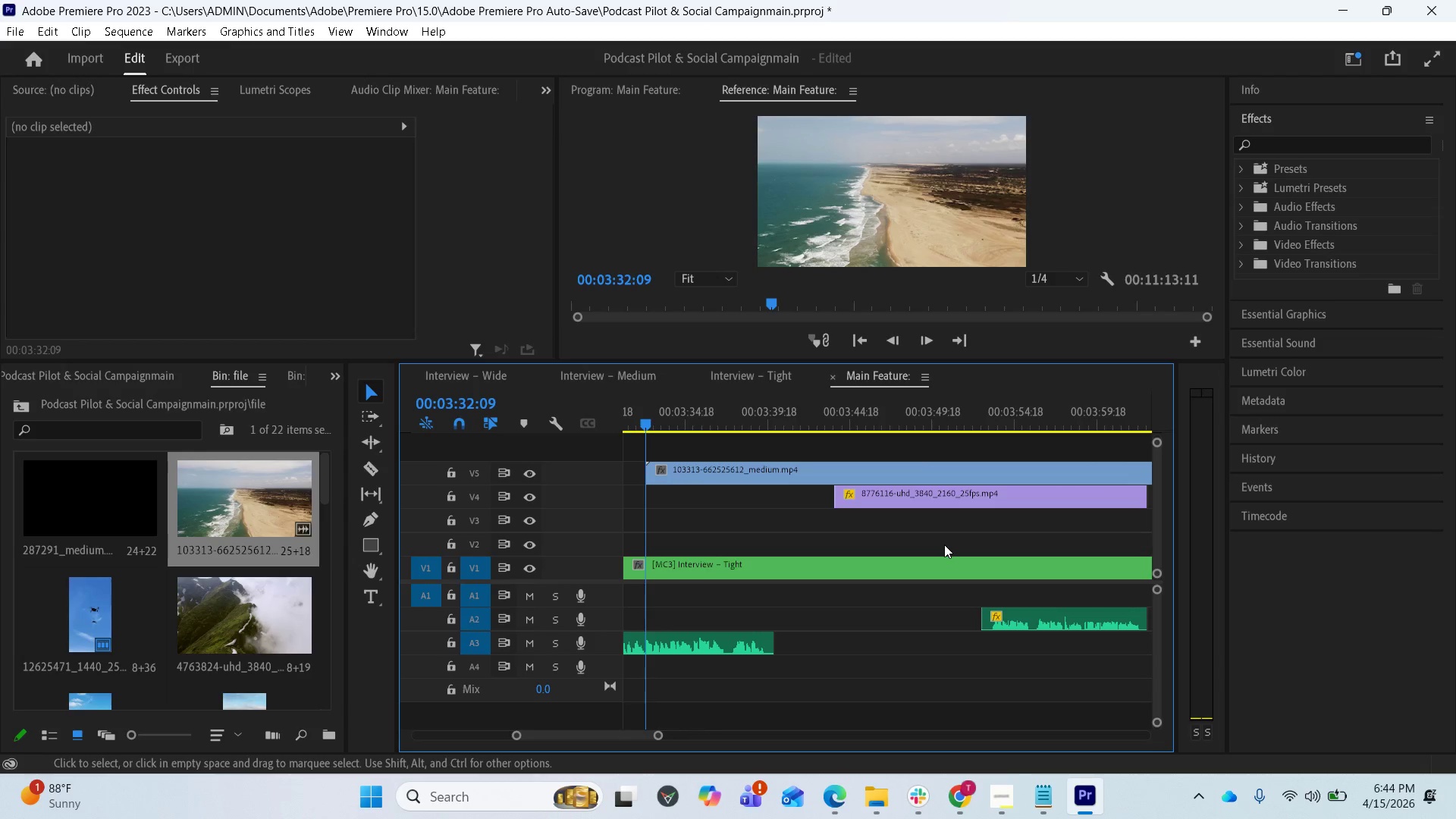 
scroll: coordinate [944, 544], scroll_direction: up, amount: 1.0
 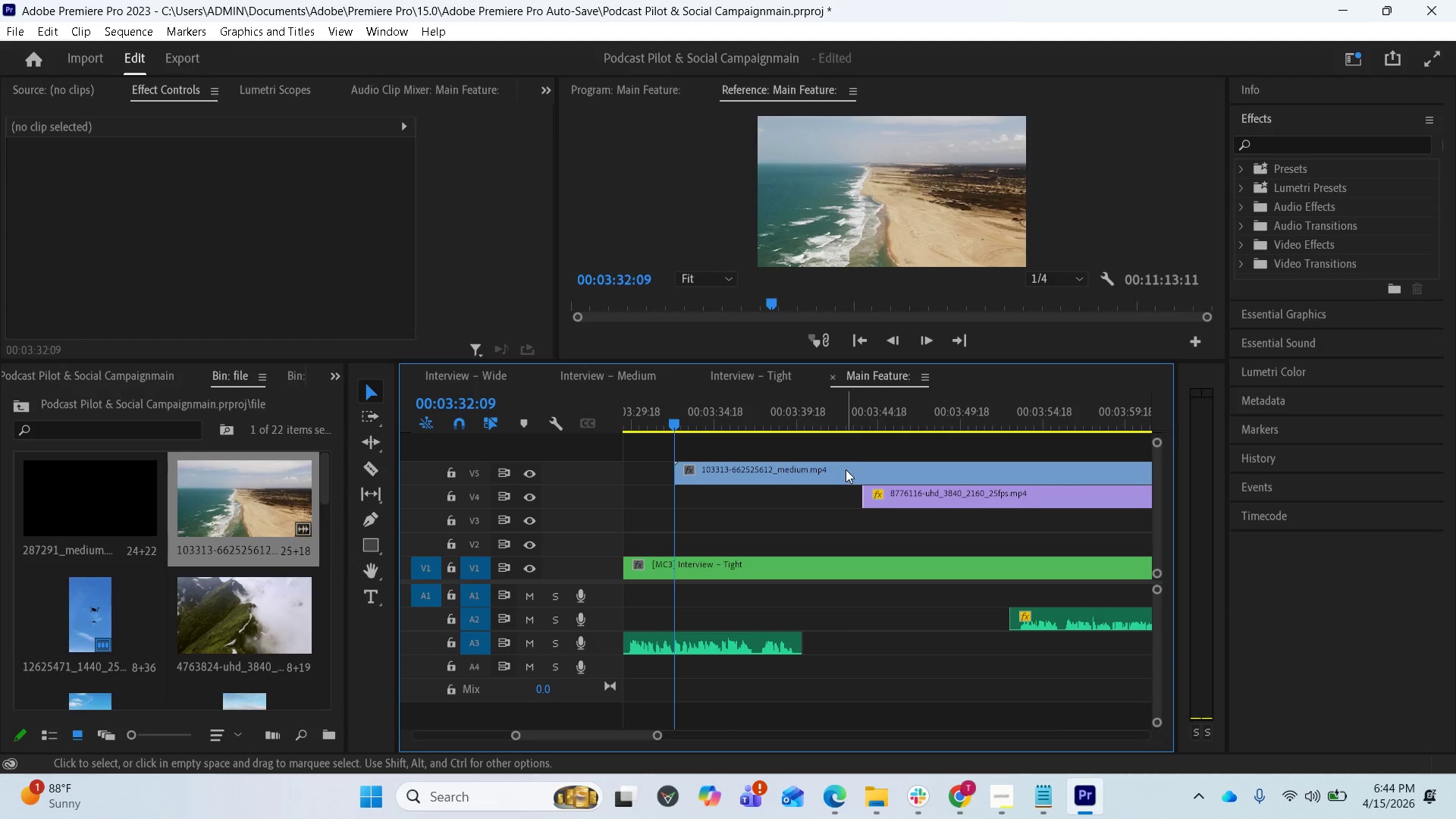 
left_click_drag(start_coordinate=[821, 466], to_coordinate=[908, 476])
 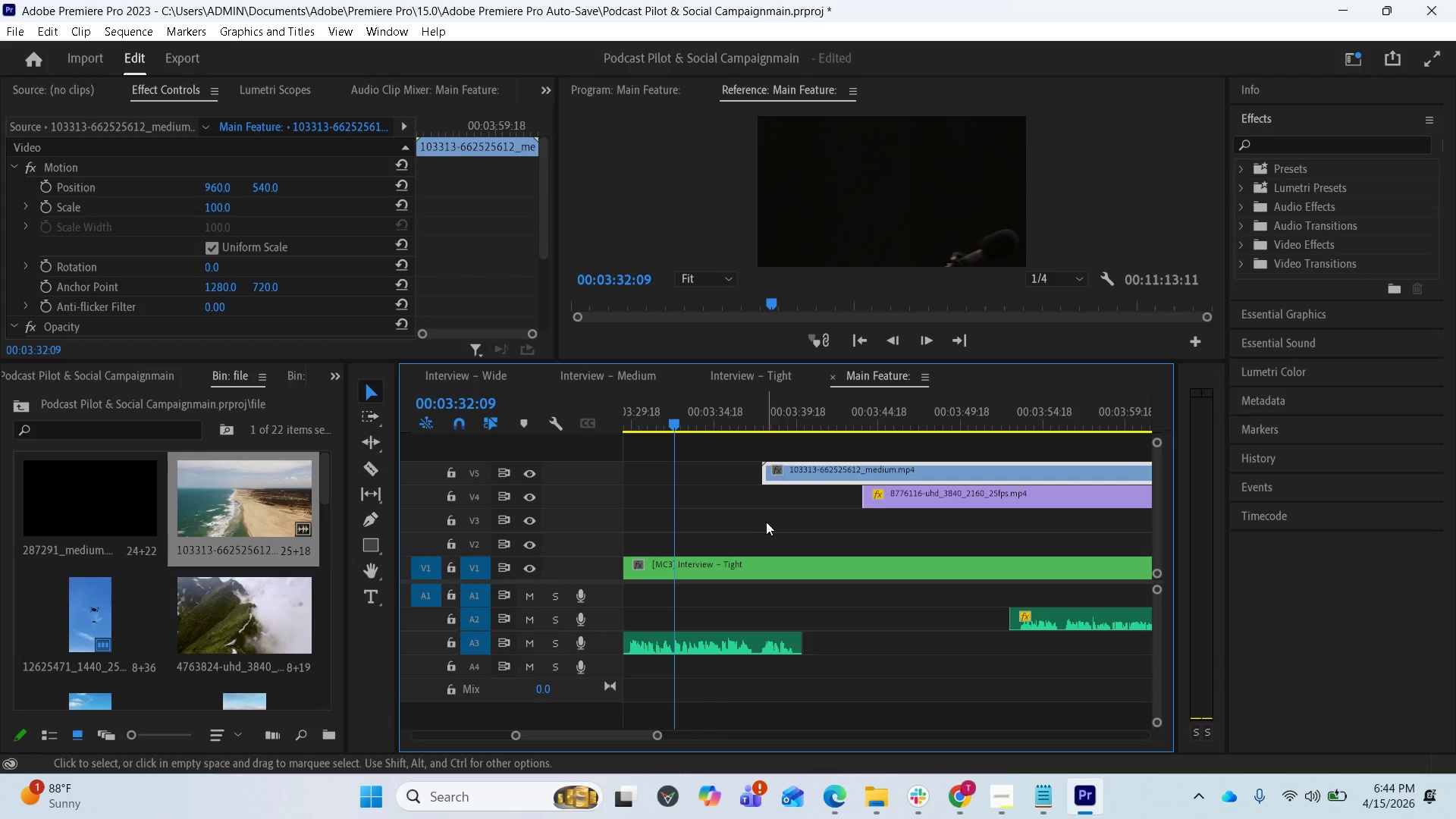 
scroll: coordinate [802, 524], scroll_direction: up, amount: 11.0
 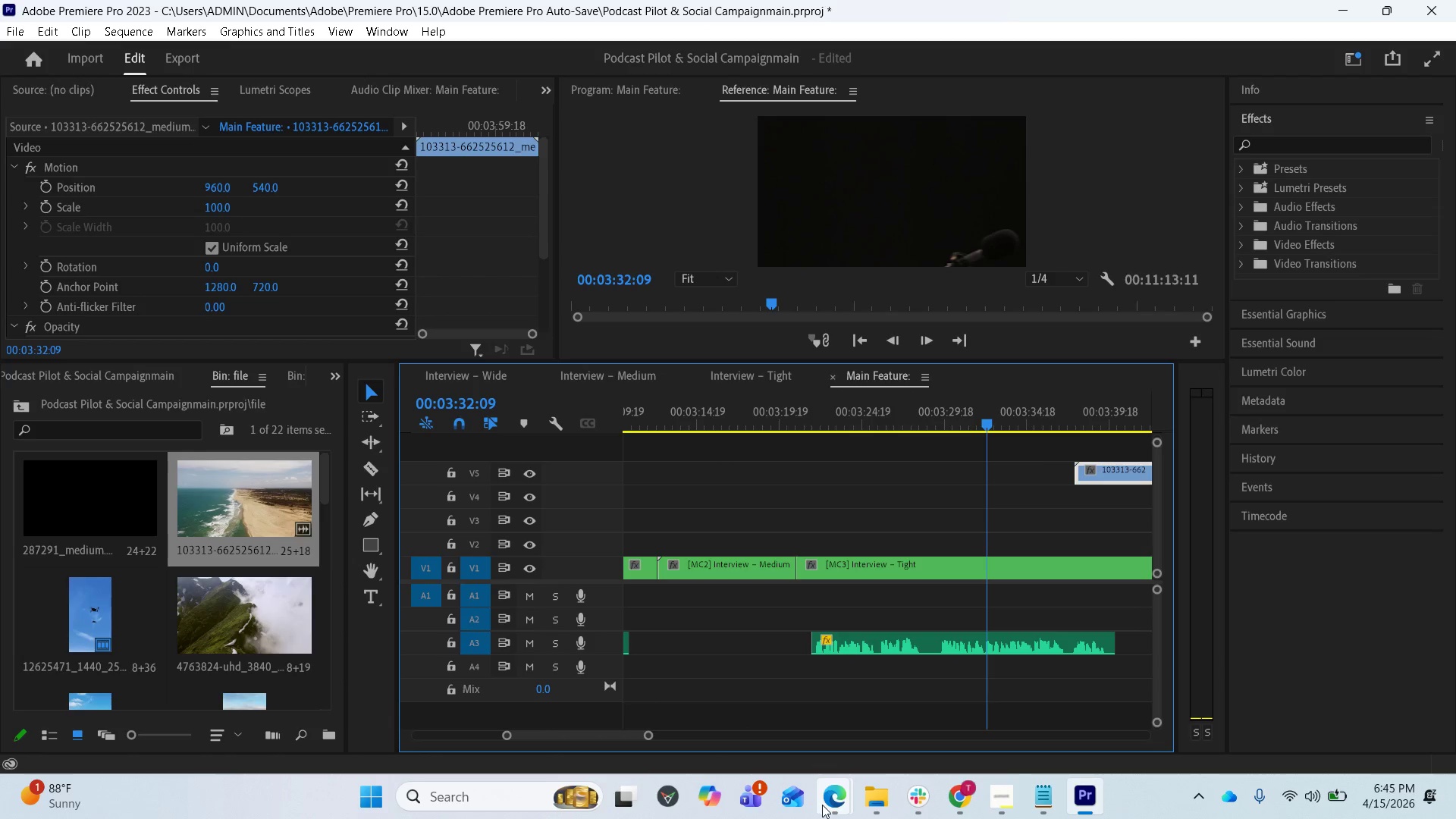 
left_click([825, 805])
 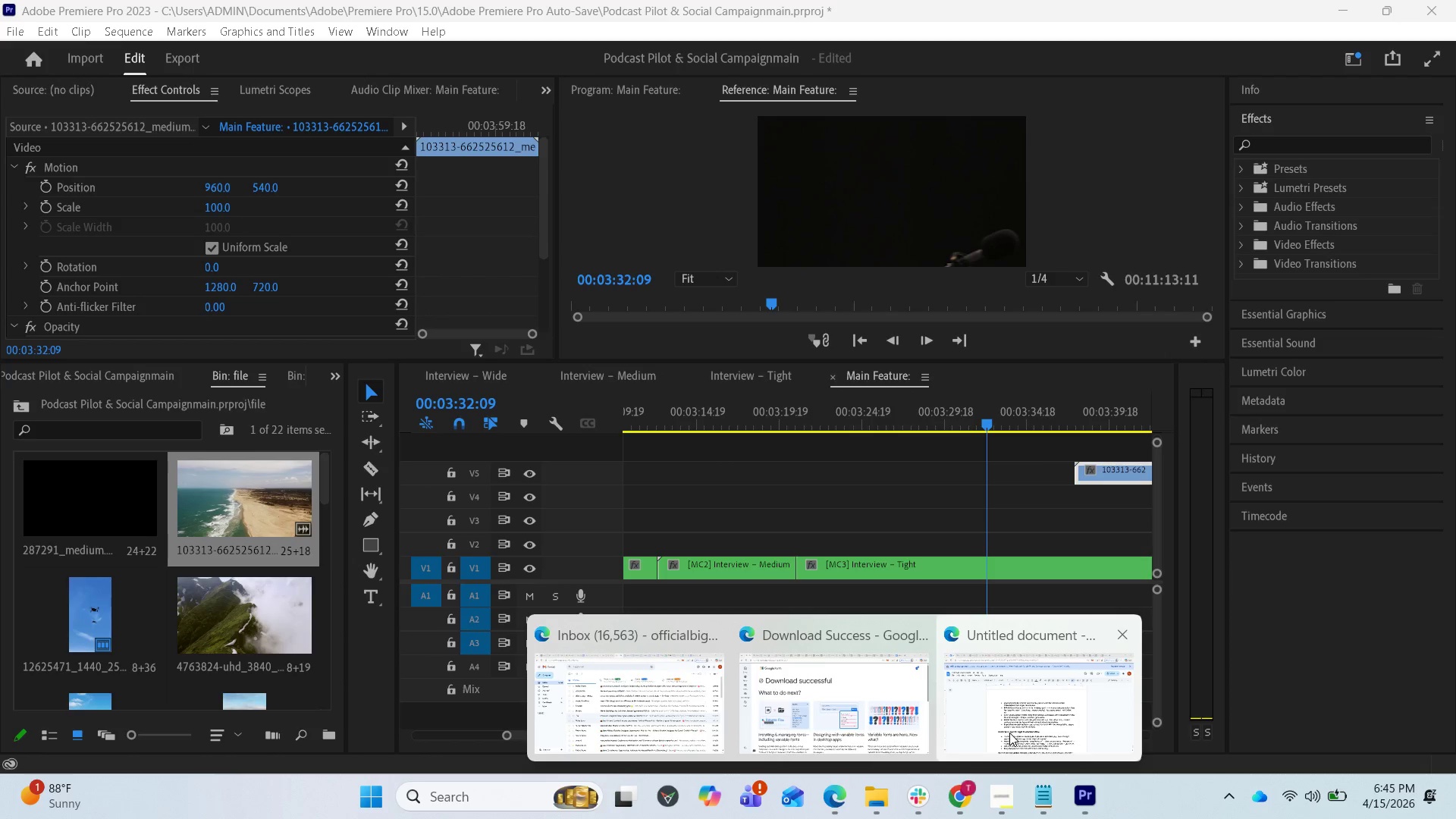 
left_click([1009, 733])
 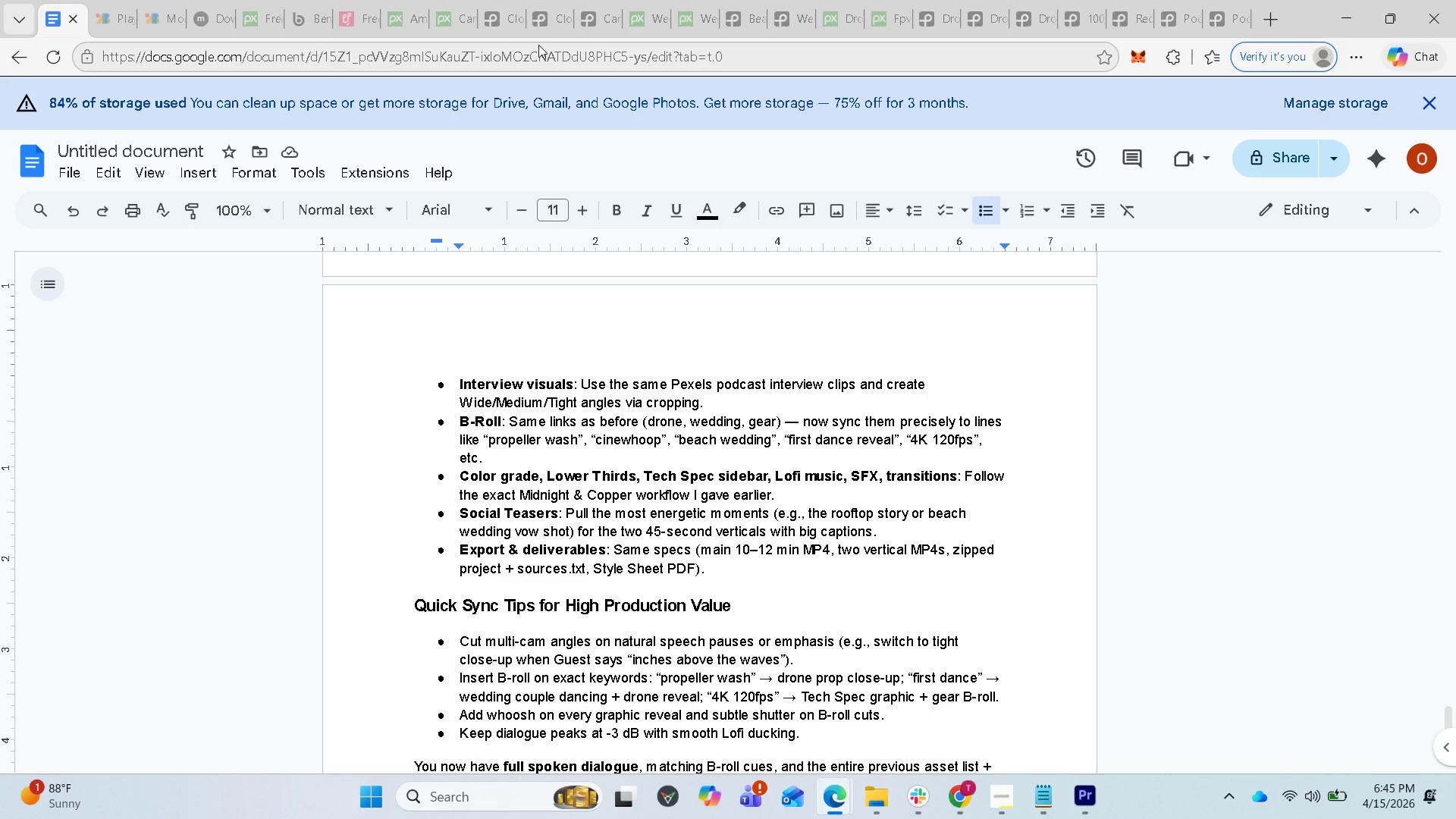 
left_click([553, 29])
 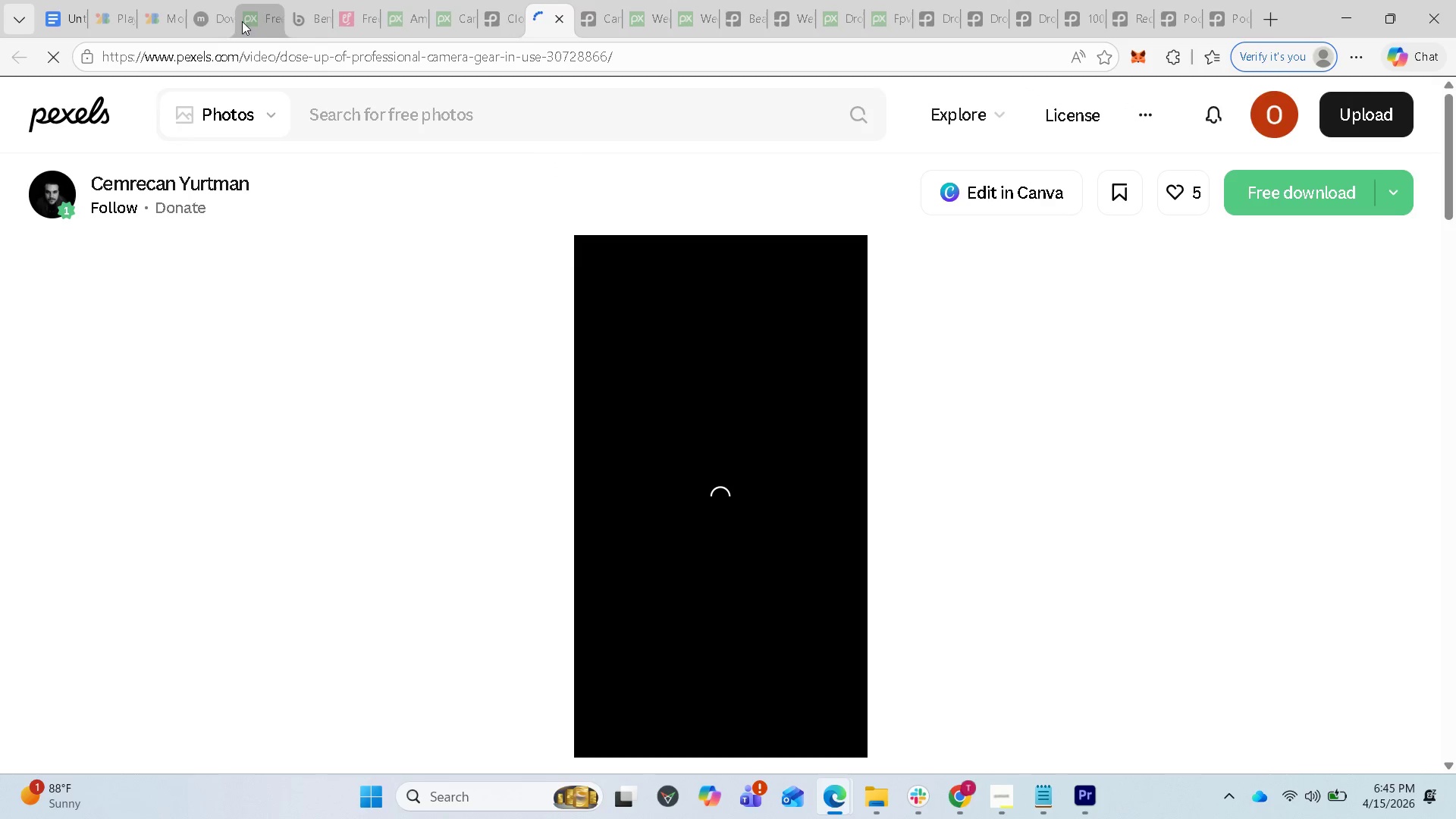 
wait(10.41)
 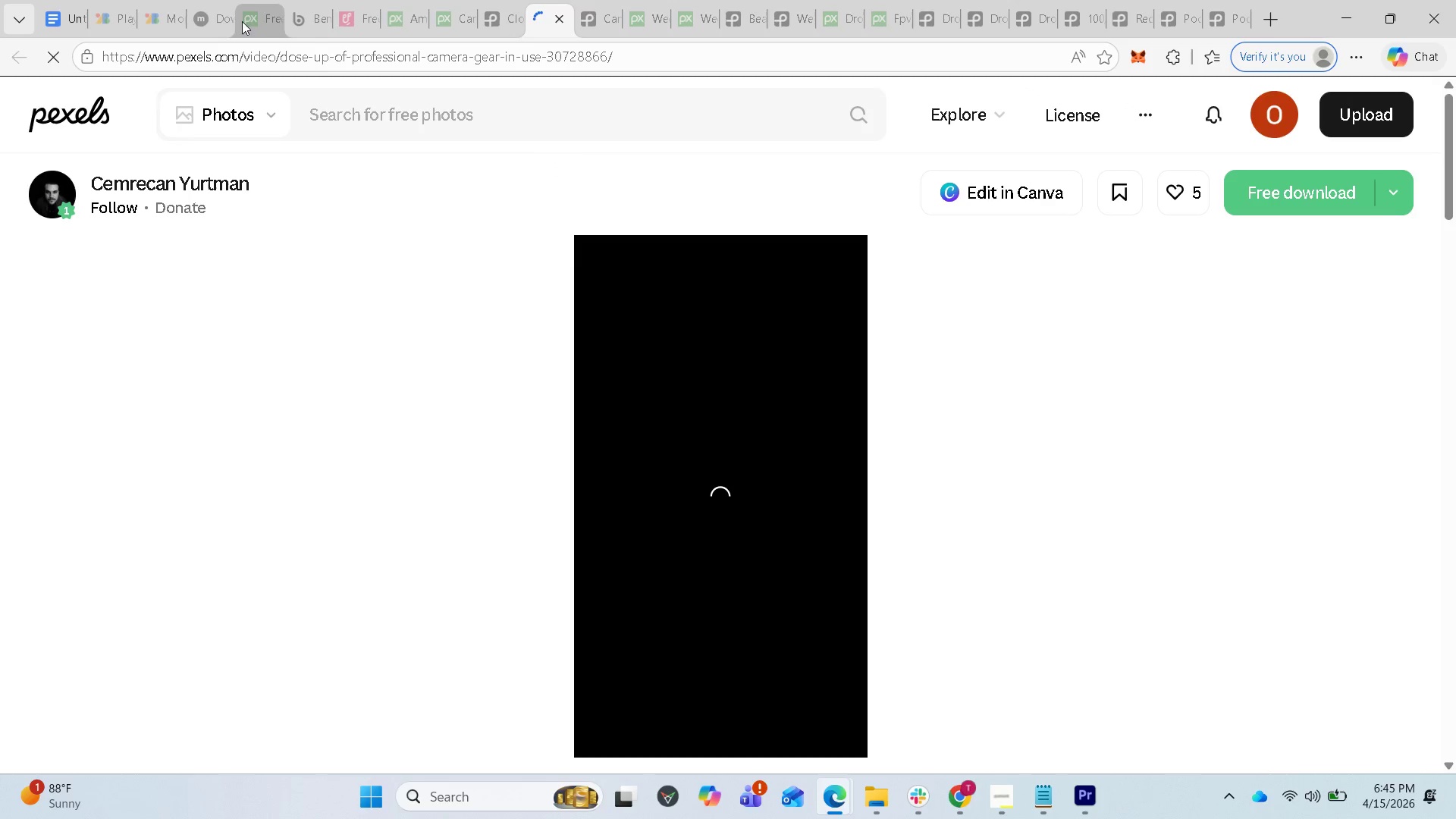 
left_click([494, 16])